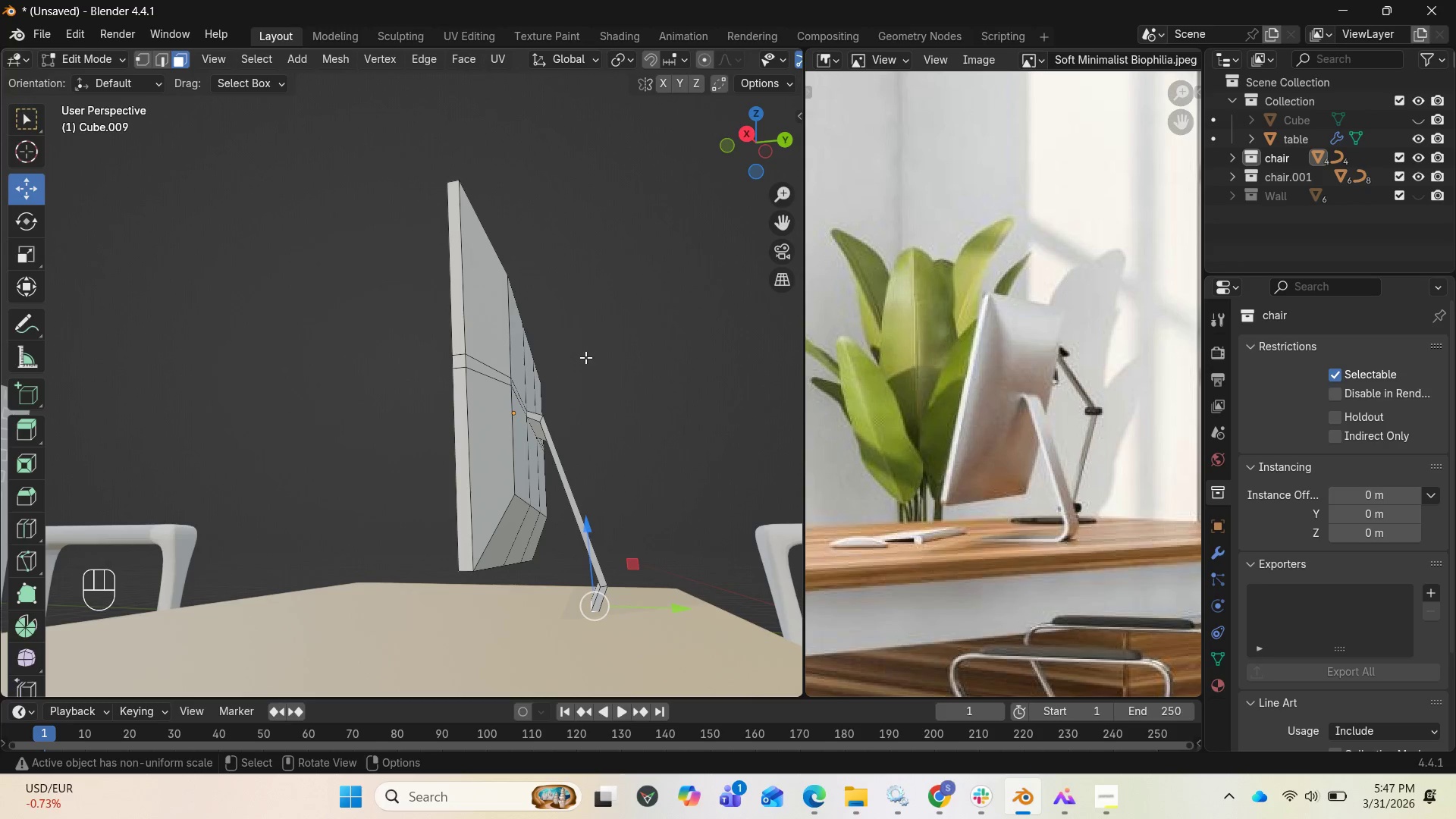 
key(Tab)
 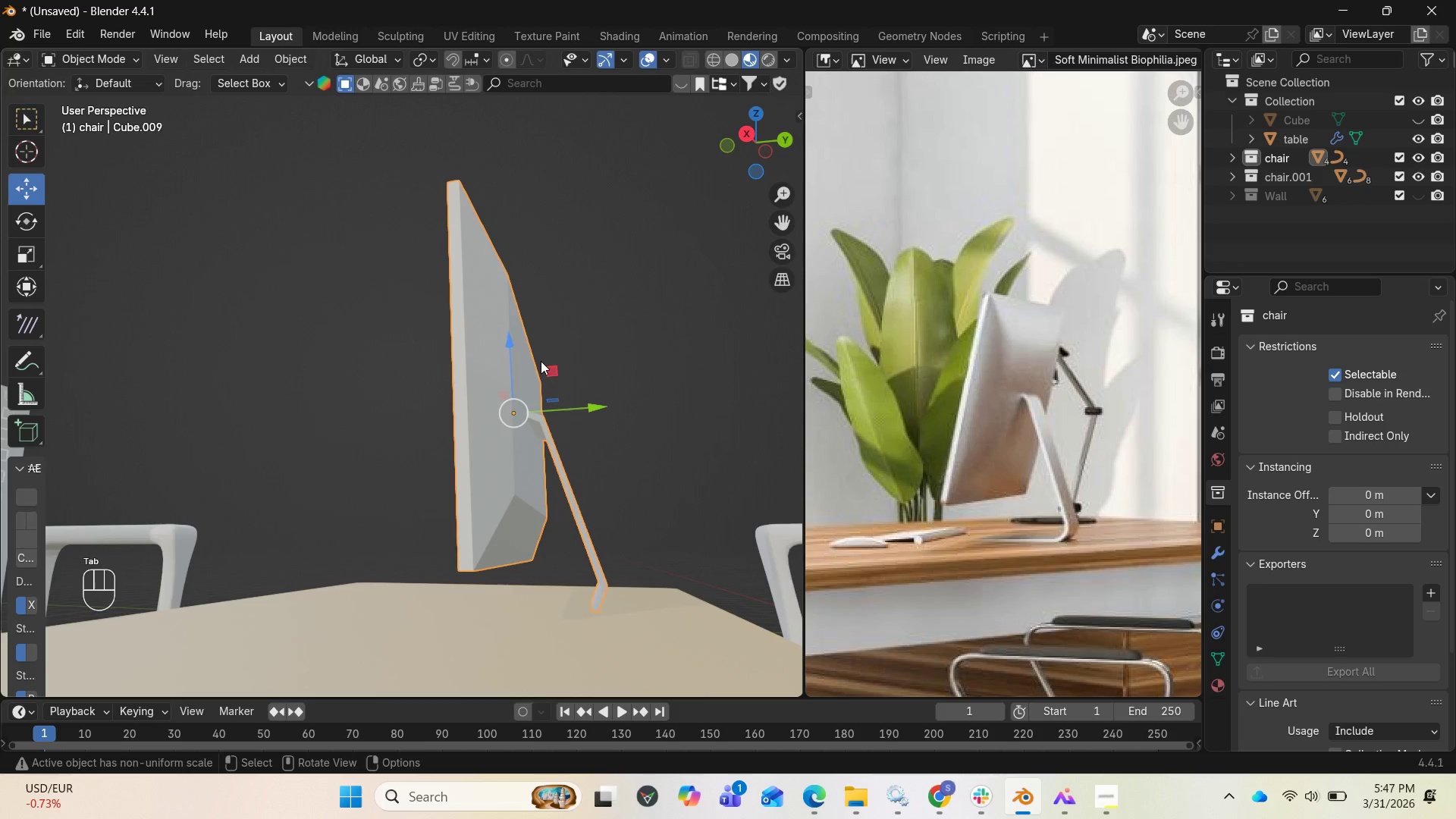 
right_click([541, 361])
 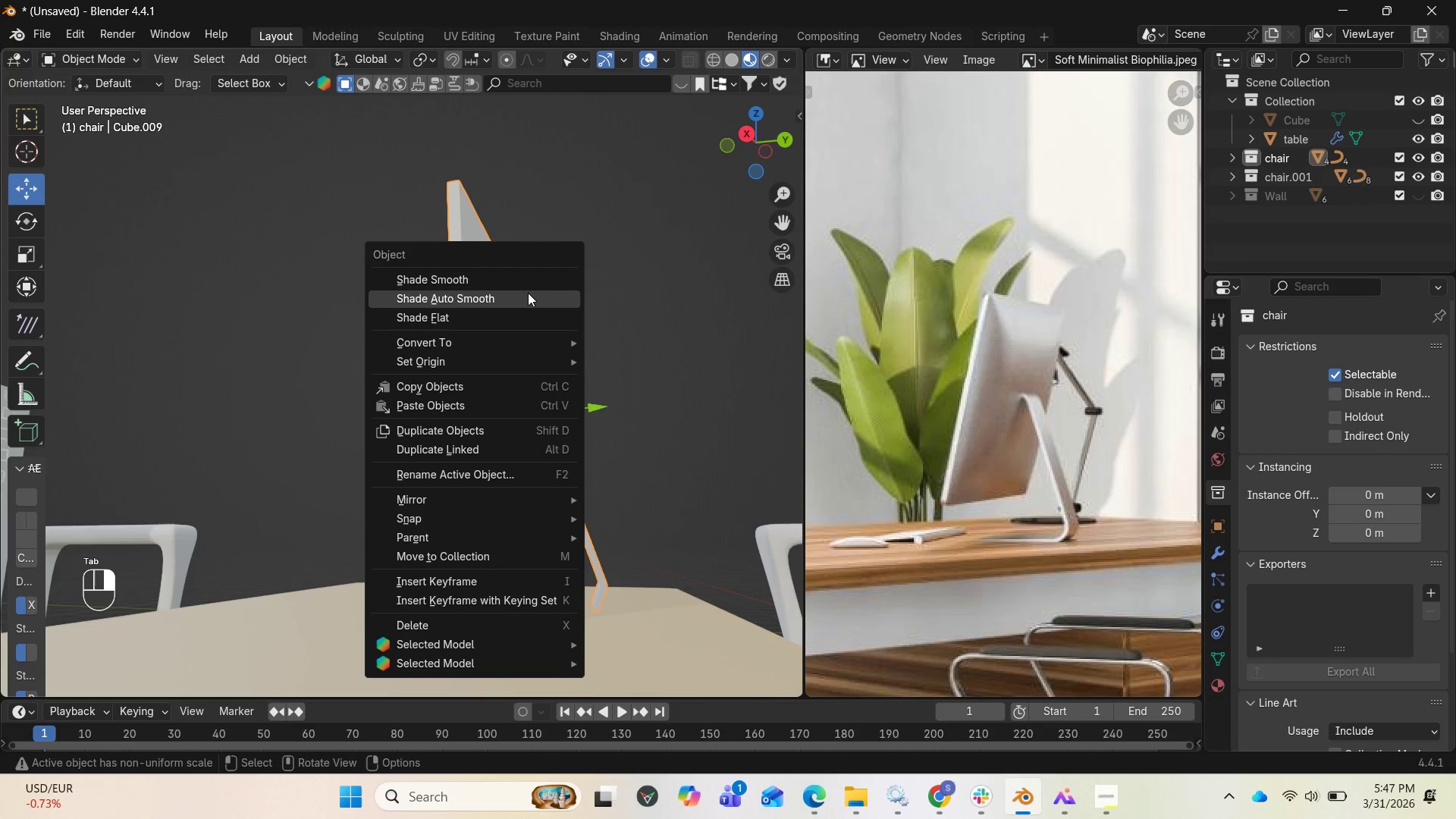 
left_click([528, 292])
 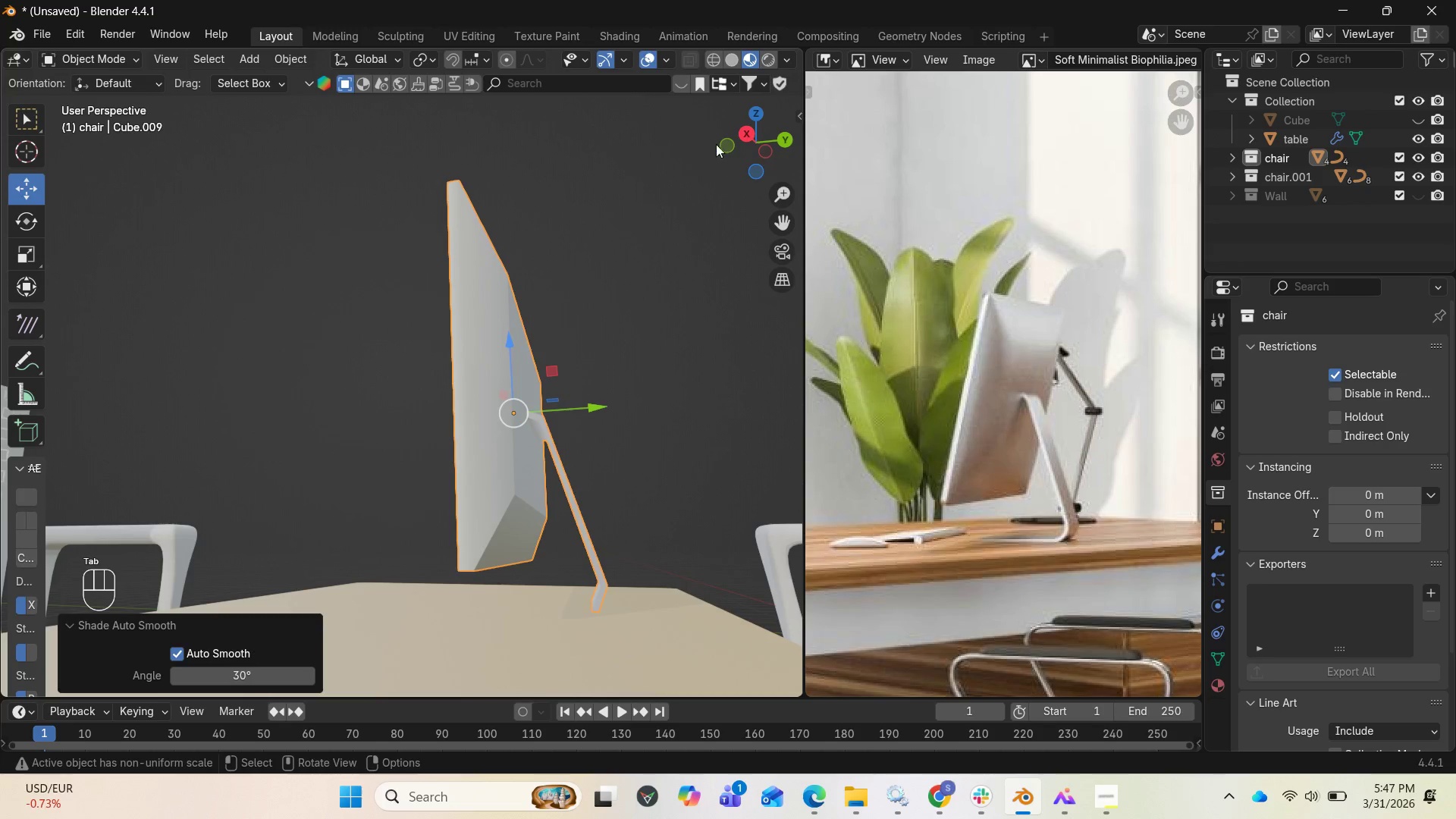 
left_click_drag(start_coordinate=[735, 133], to_coordinate=[688, 133])
 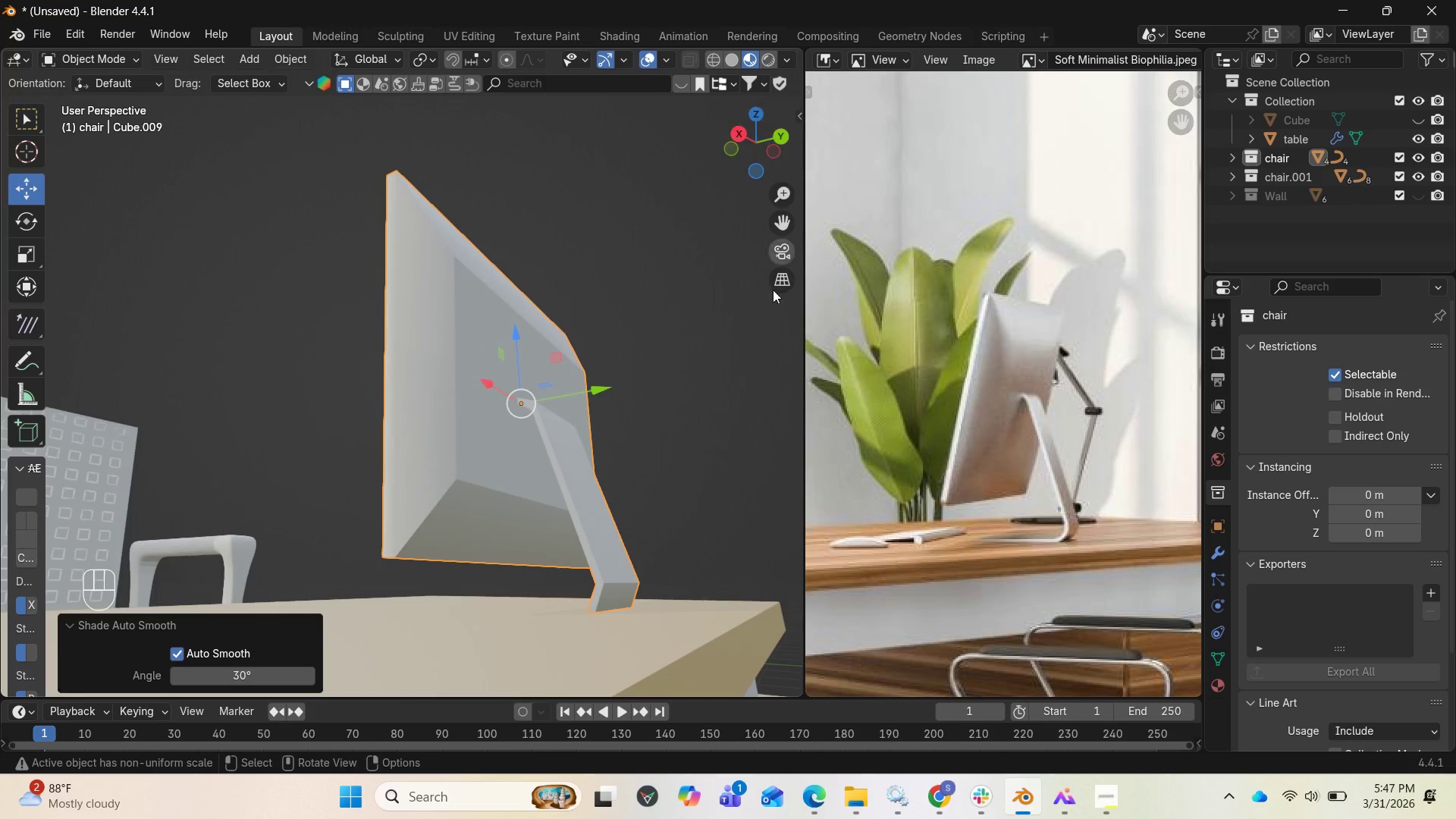 
key(Tab)
 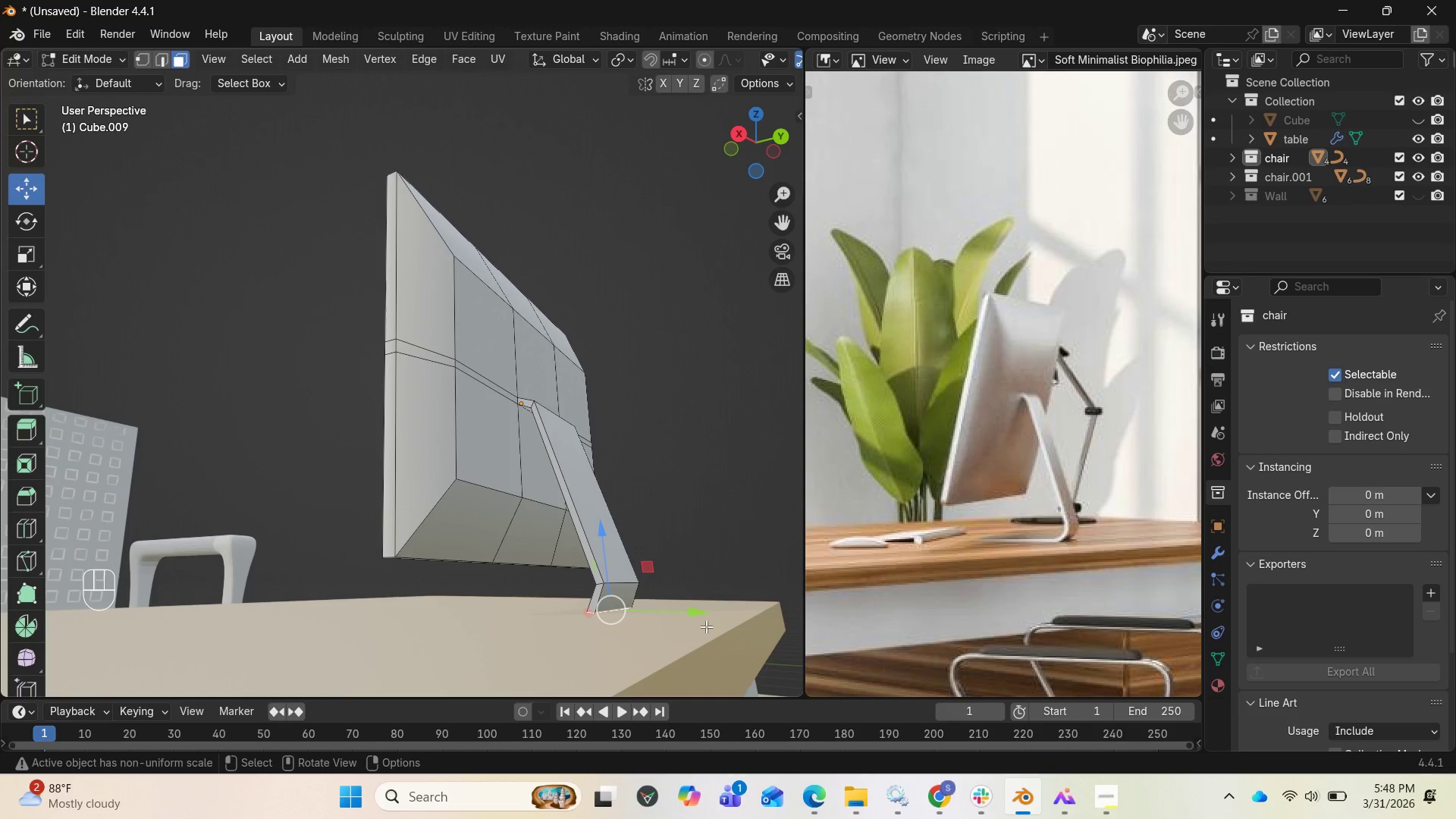 
wait(8.86)
 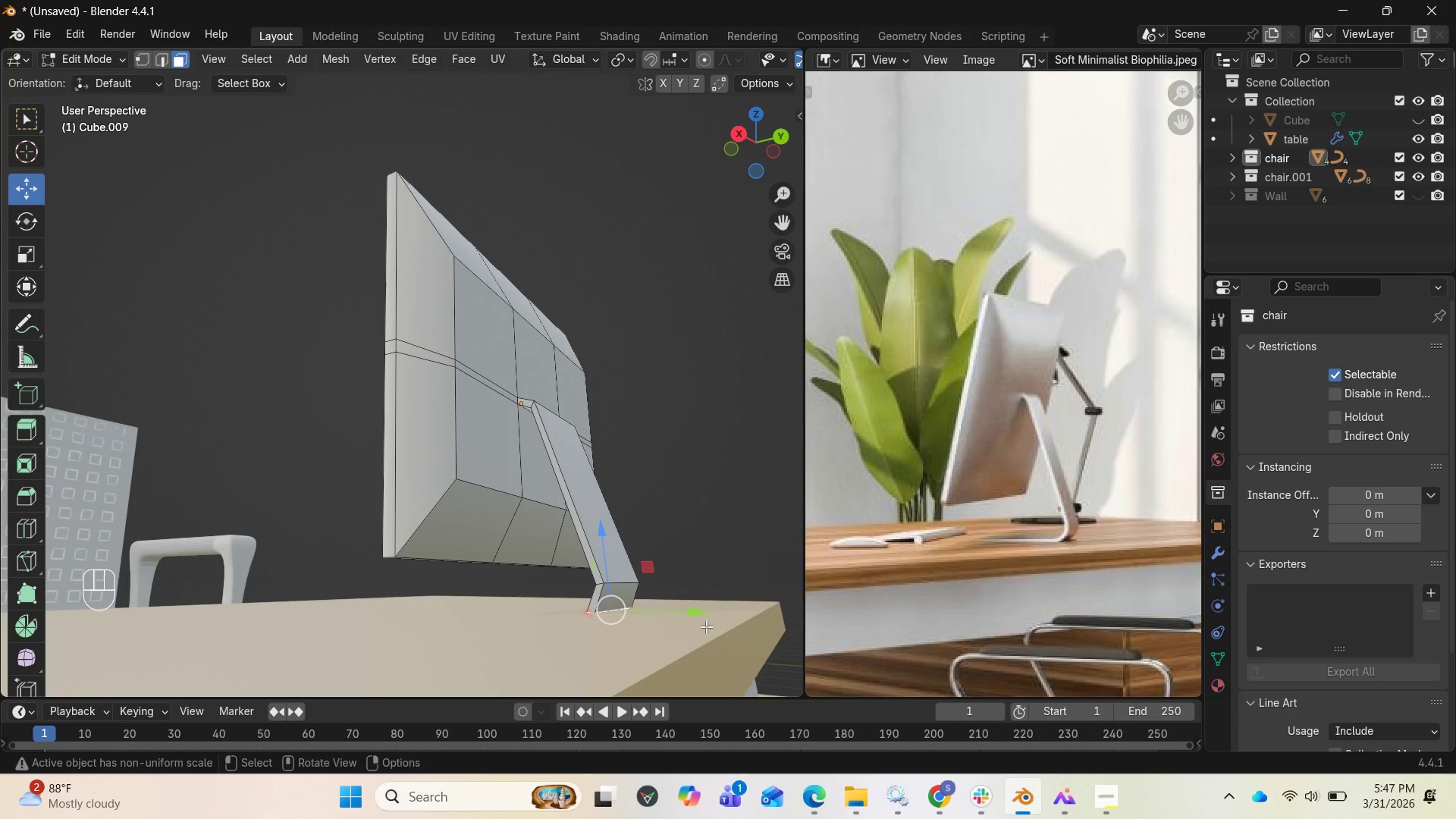 
key(Control+R)
 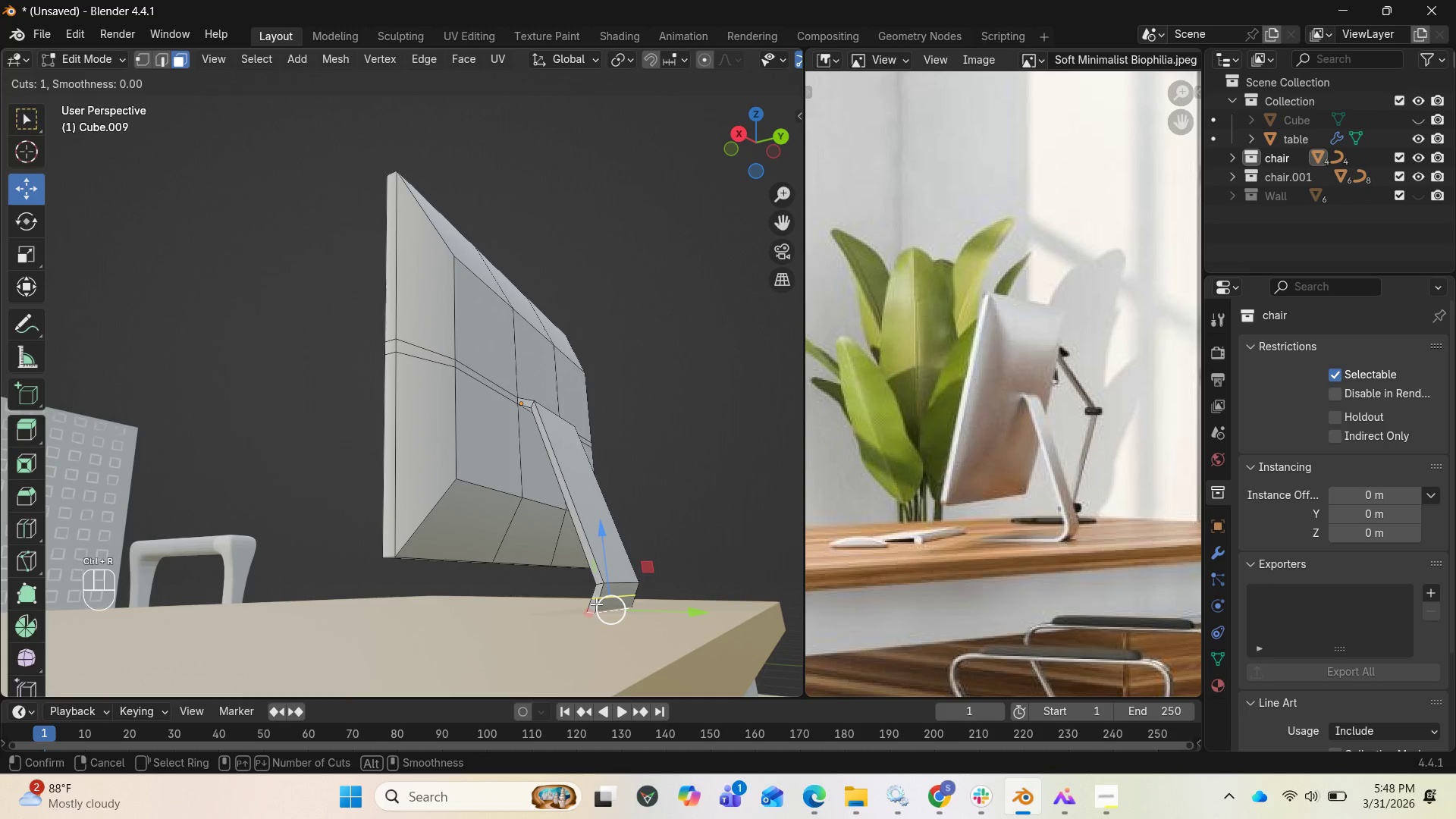 
left_click([596, 604])
 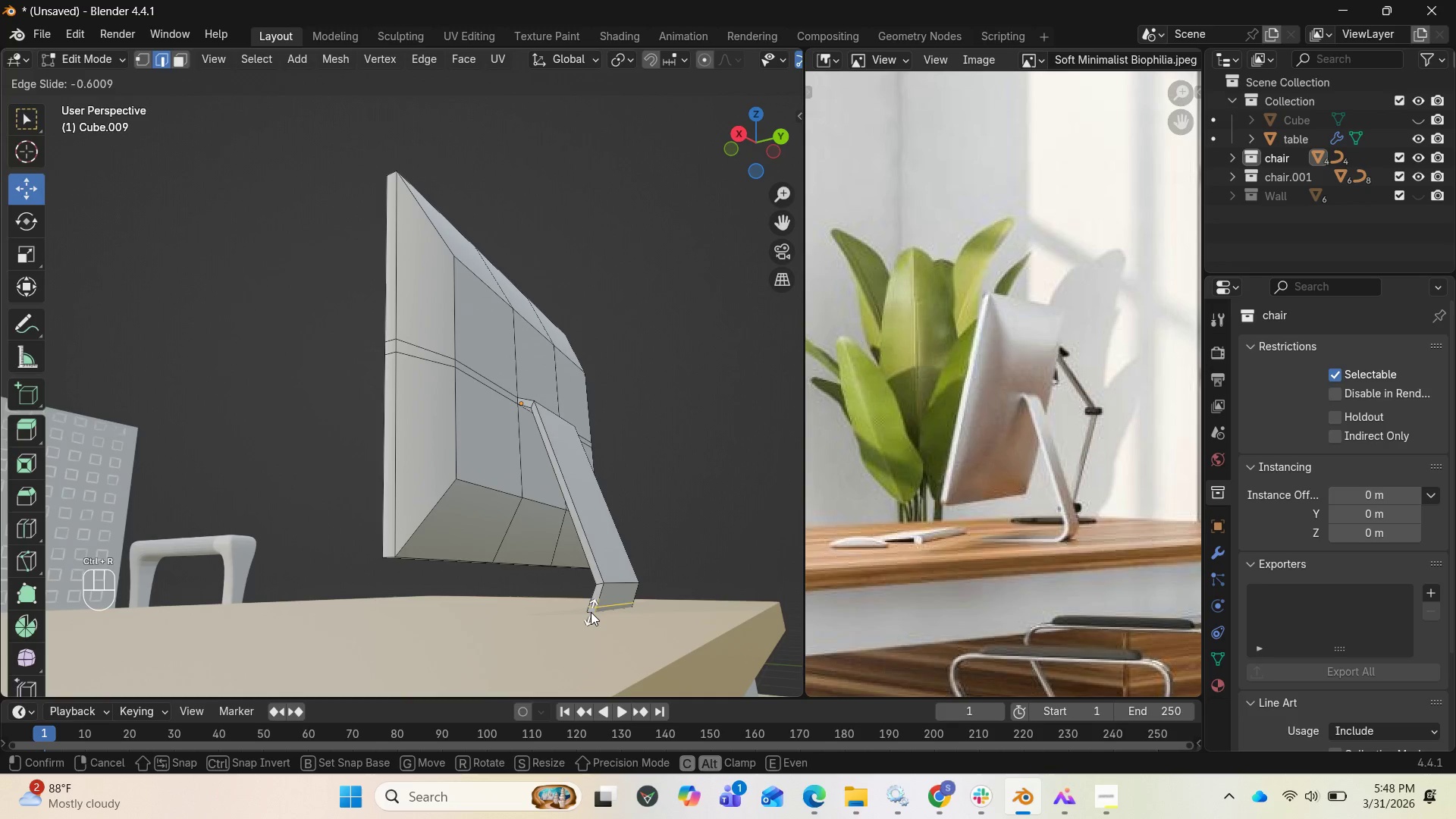 
left_click([591, 612])
 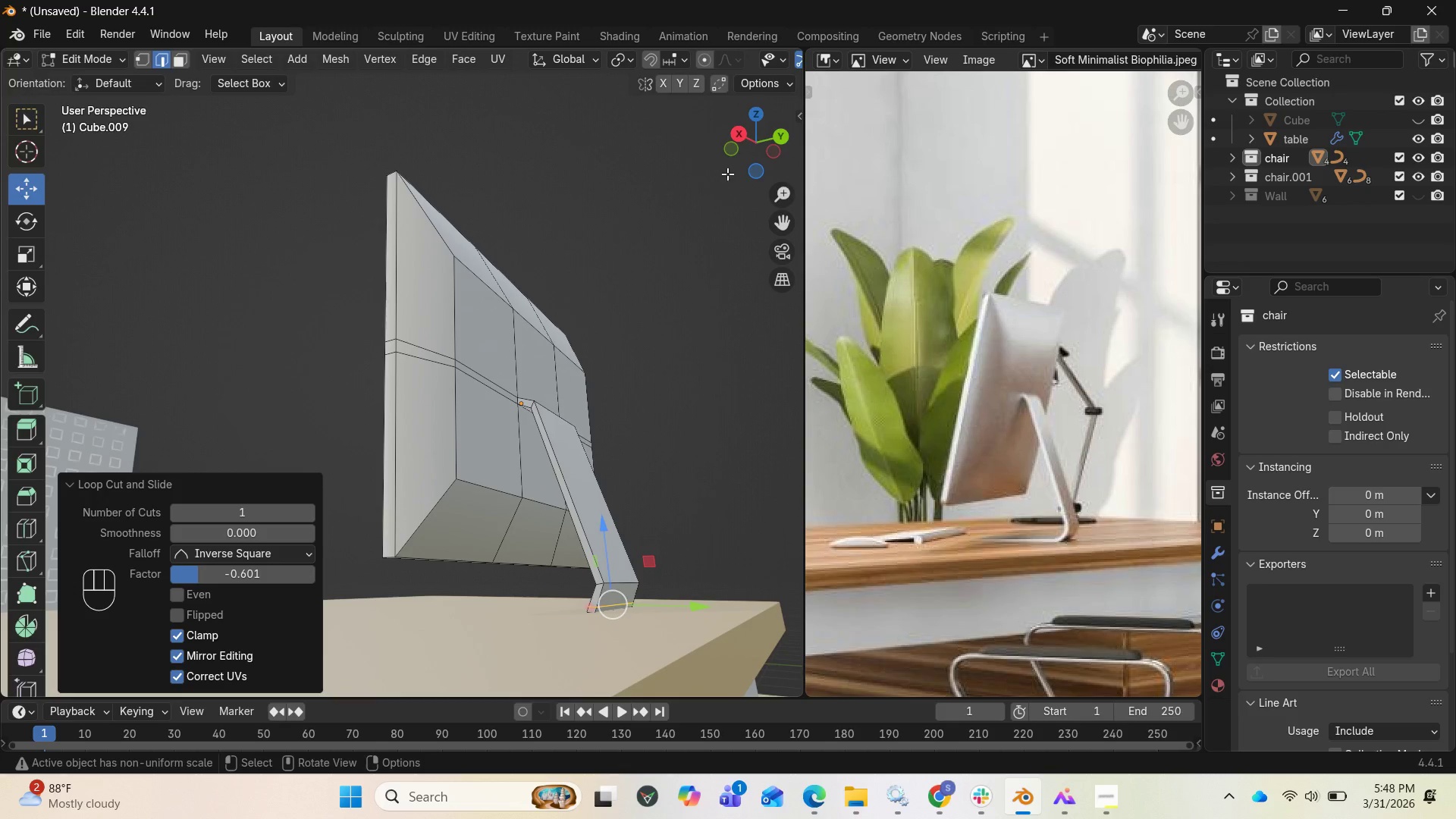 
left_click_drag(start_coordinate=[739, 156], to_coordinate=[12, 162])
 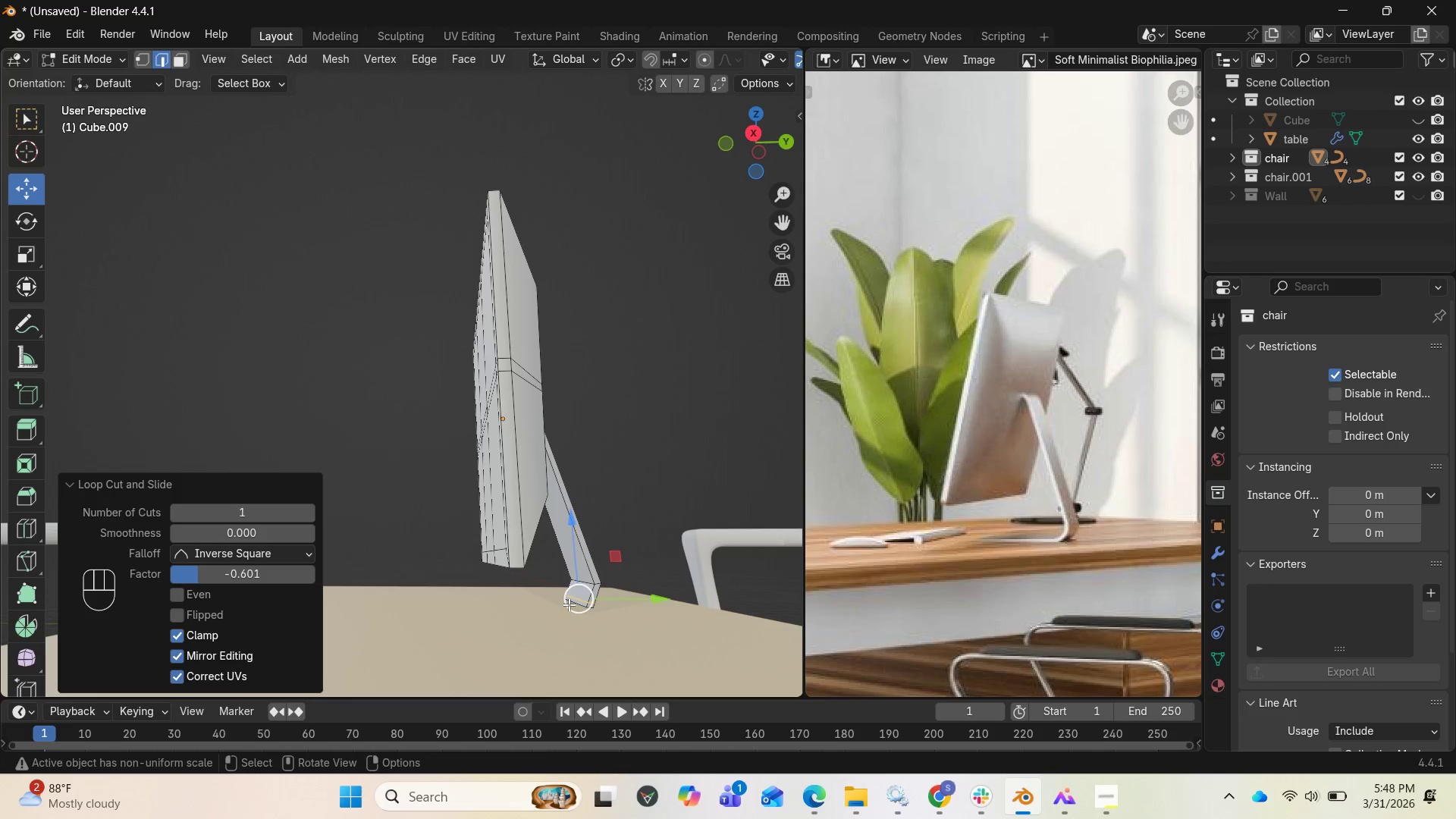 
left_click([573, 600])
 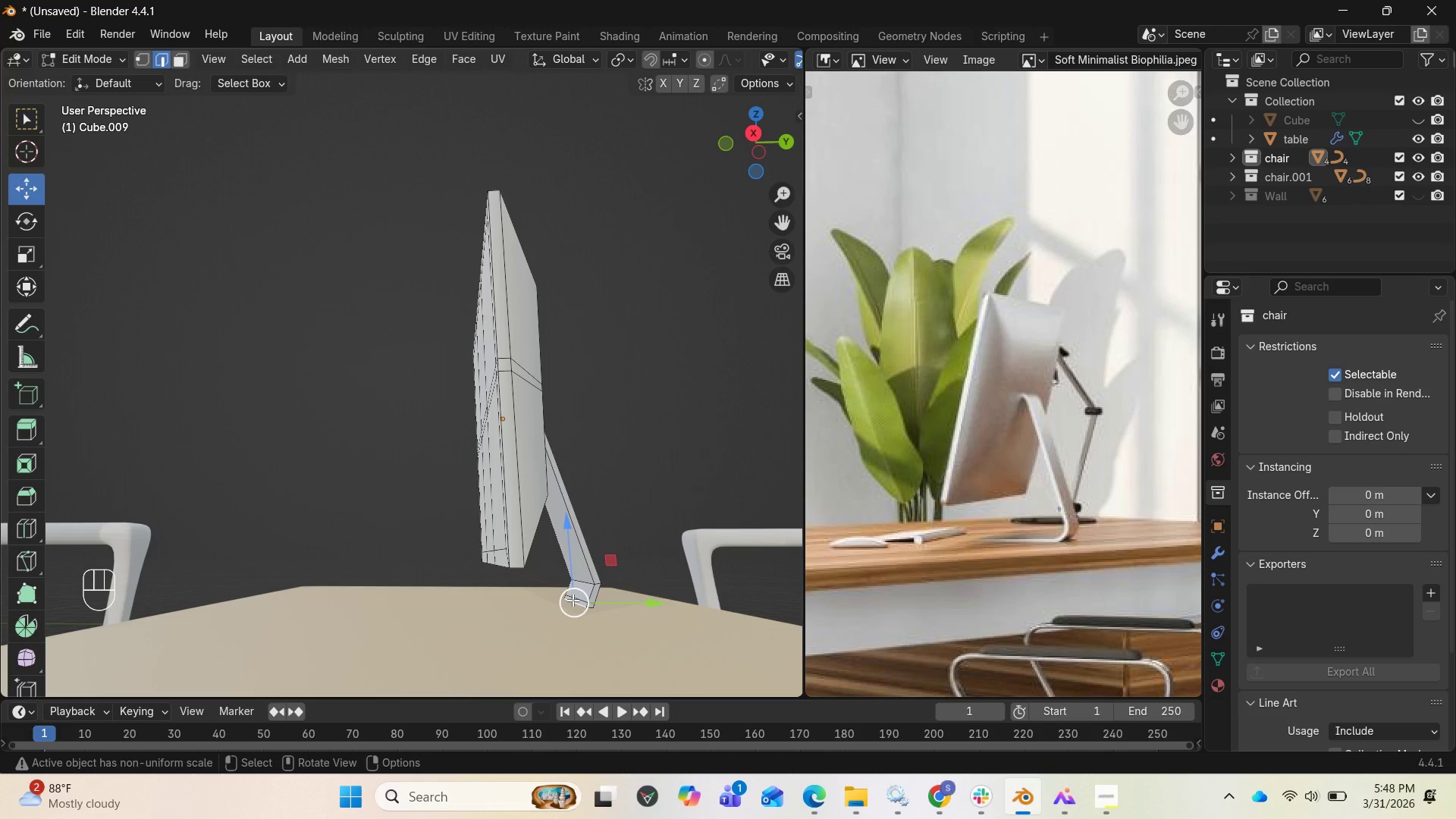 
key(NumpadDecimal)
 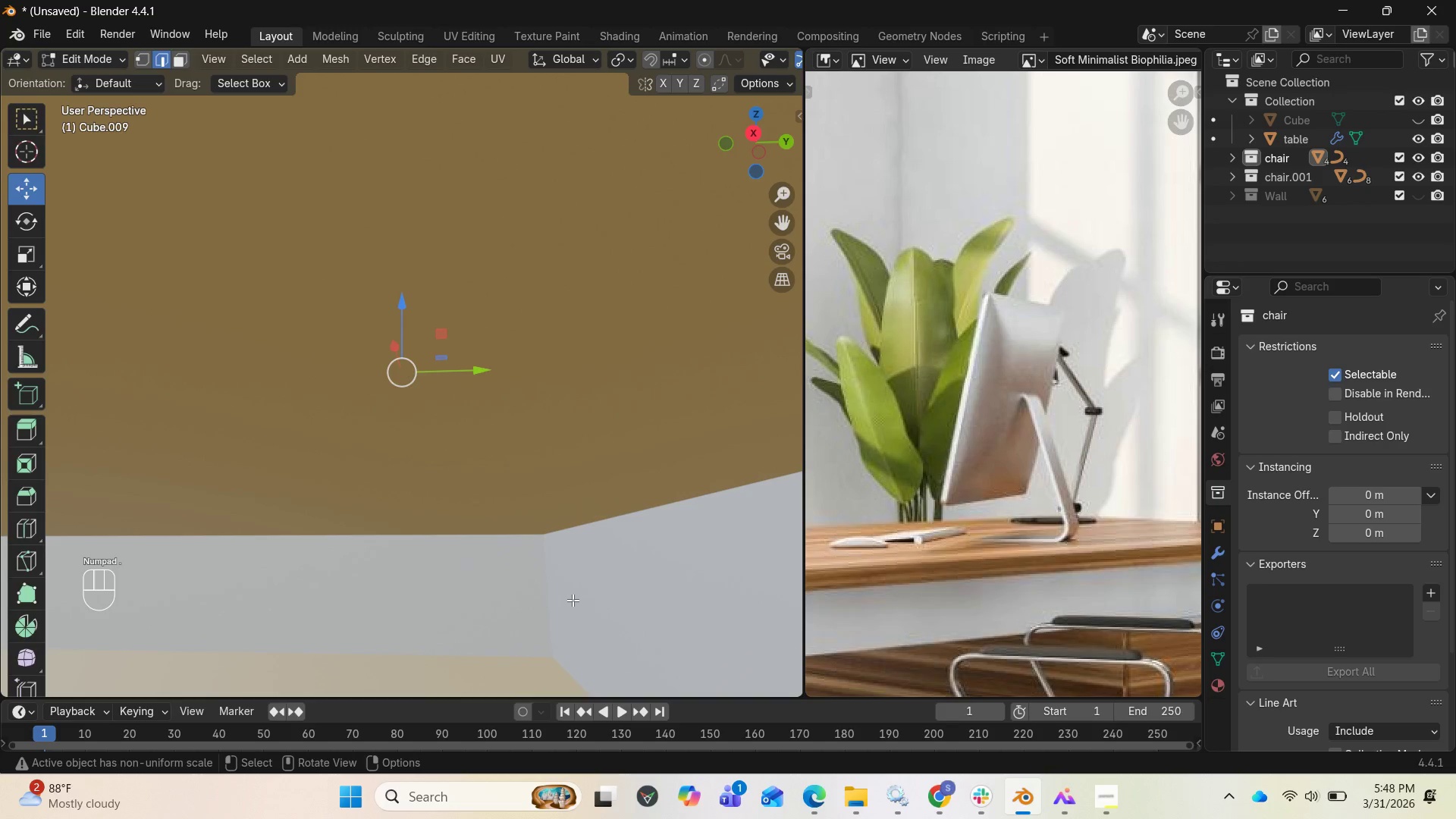 
scroll: coordinate [607, 554], scroll_direction: up, amount: 6.0
 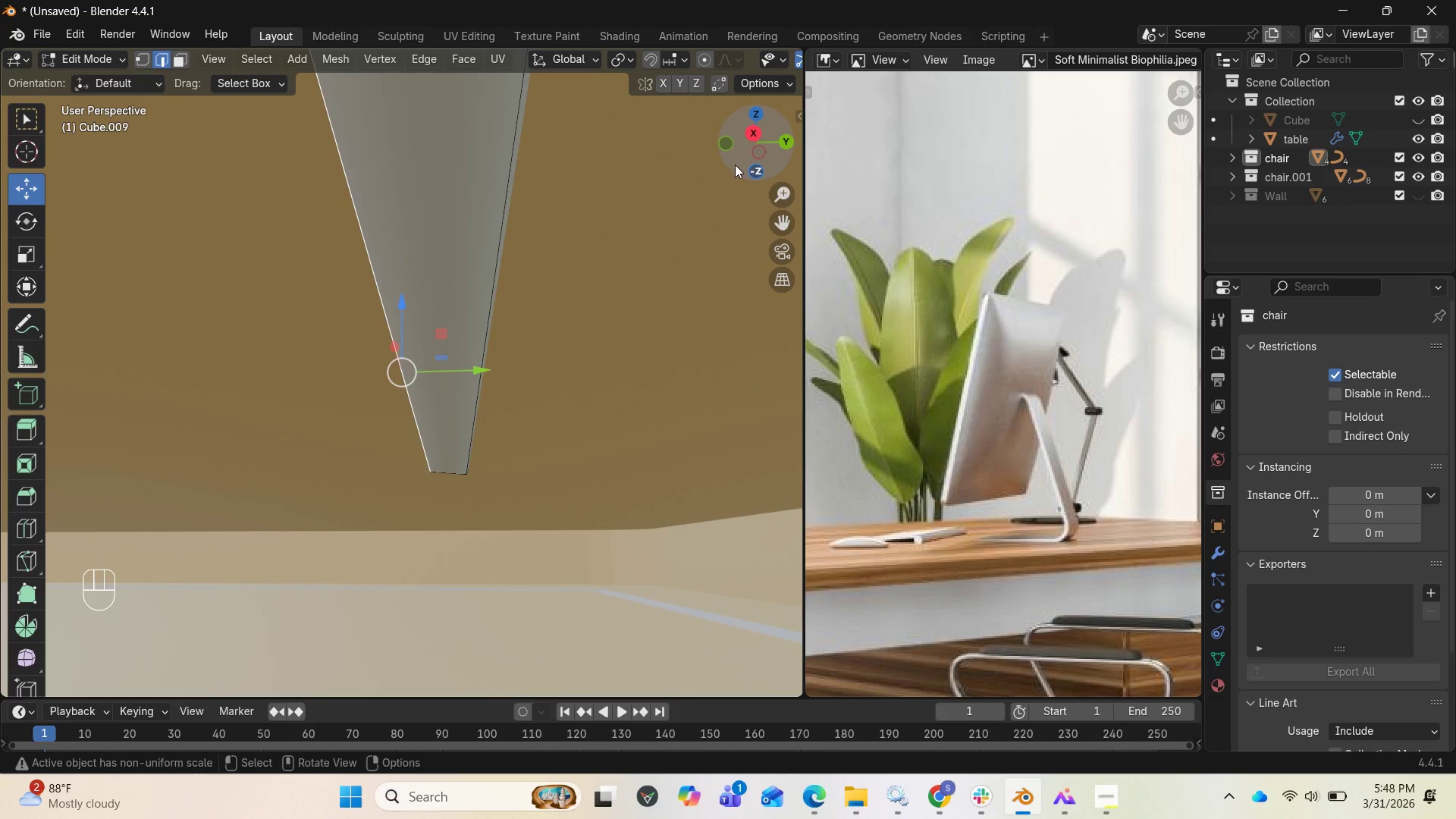 
left_click_drag(start_coordinate=[743, 153], to_coordinate=[765, 228])
 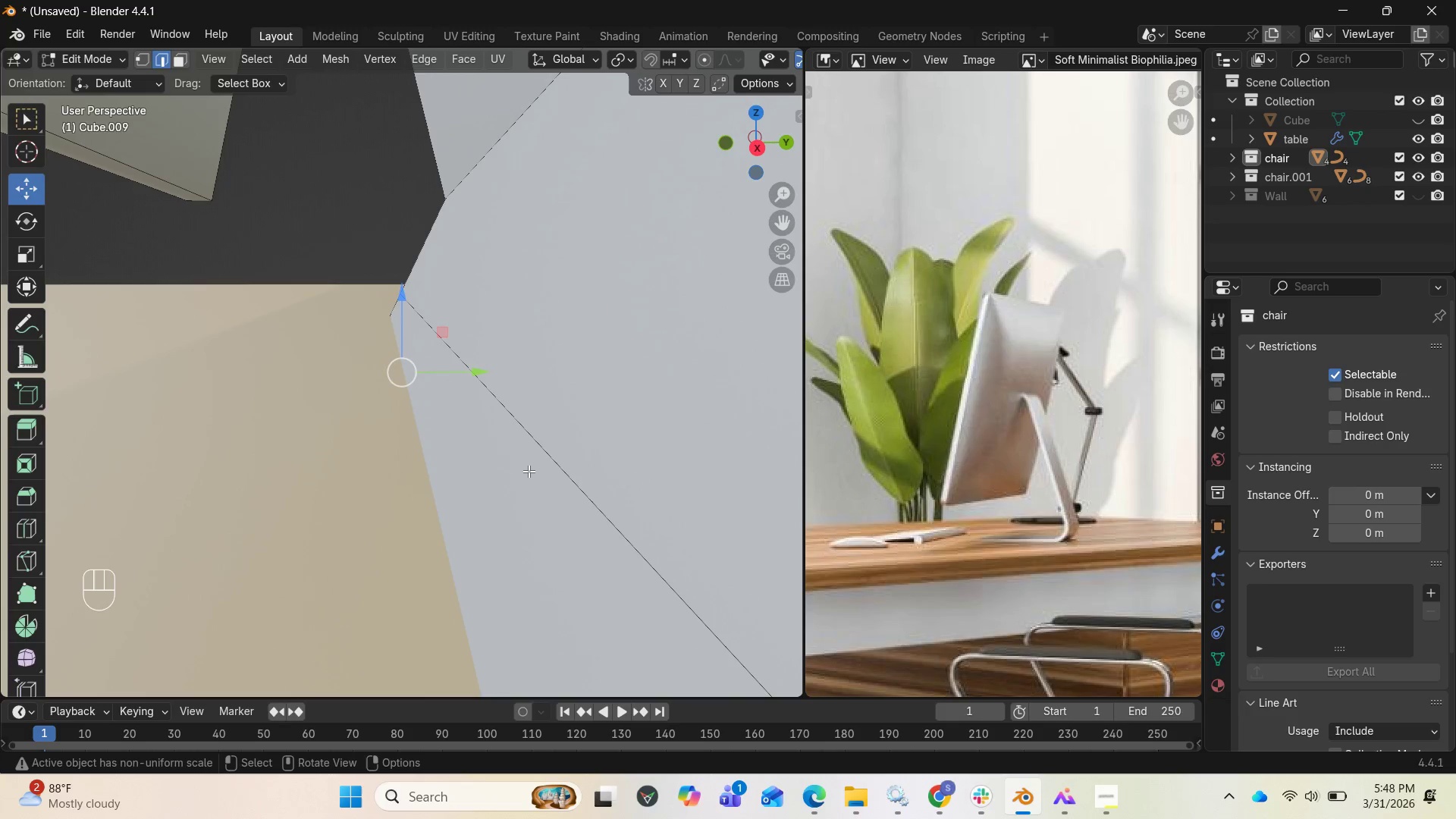 
scroll: coordinate [504, 387], scroll_direction: down, amount: 3.0
 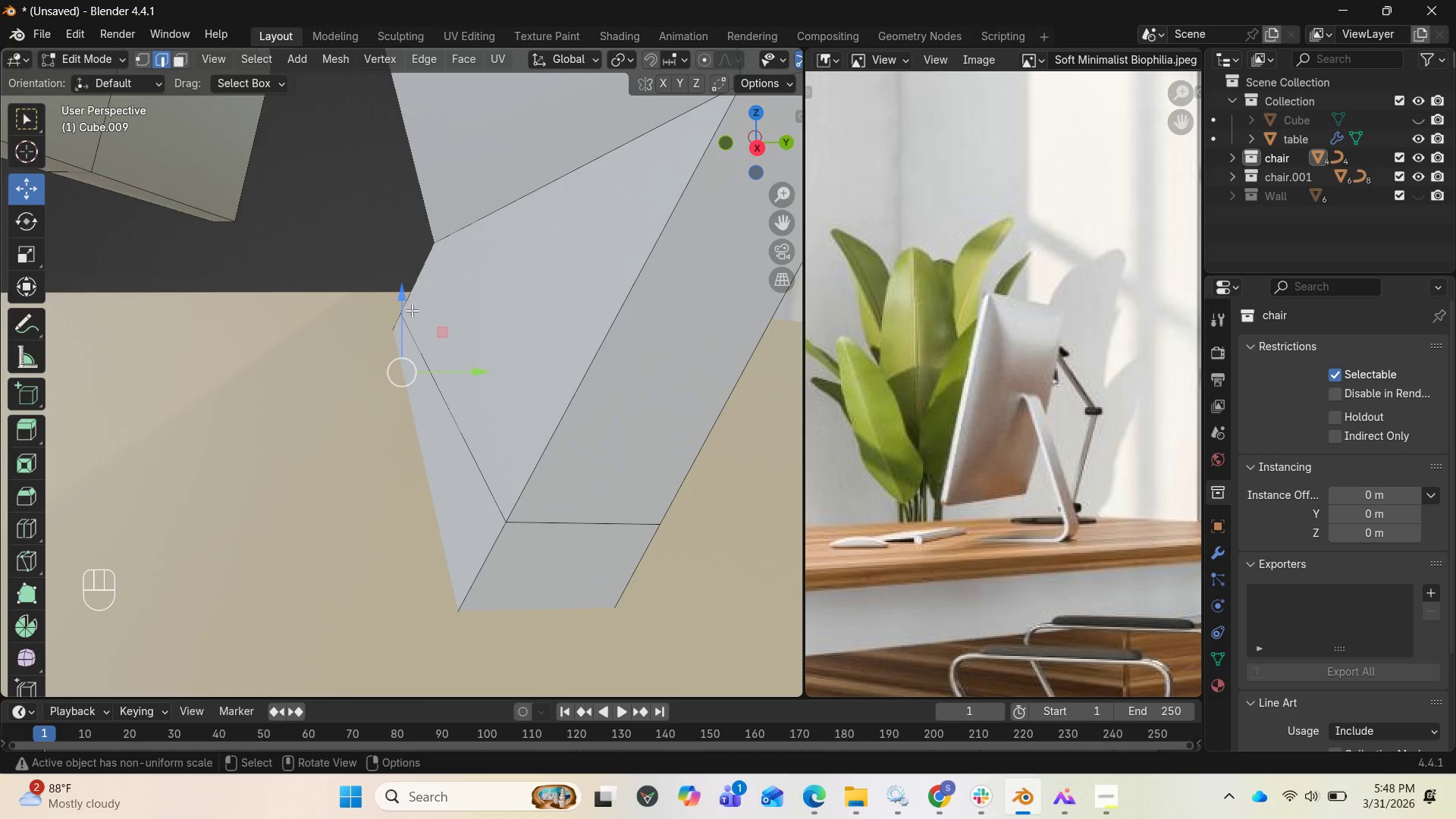 
left_click_drag(start_coordinate=[400, 293], to_coordinate=[401, 285])
 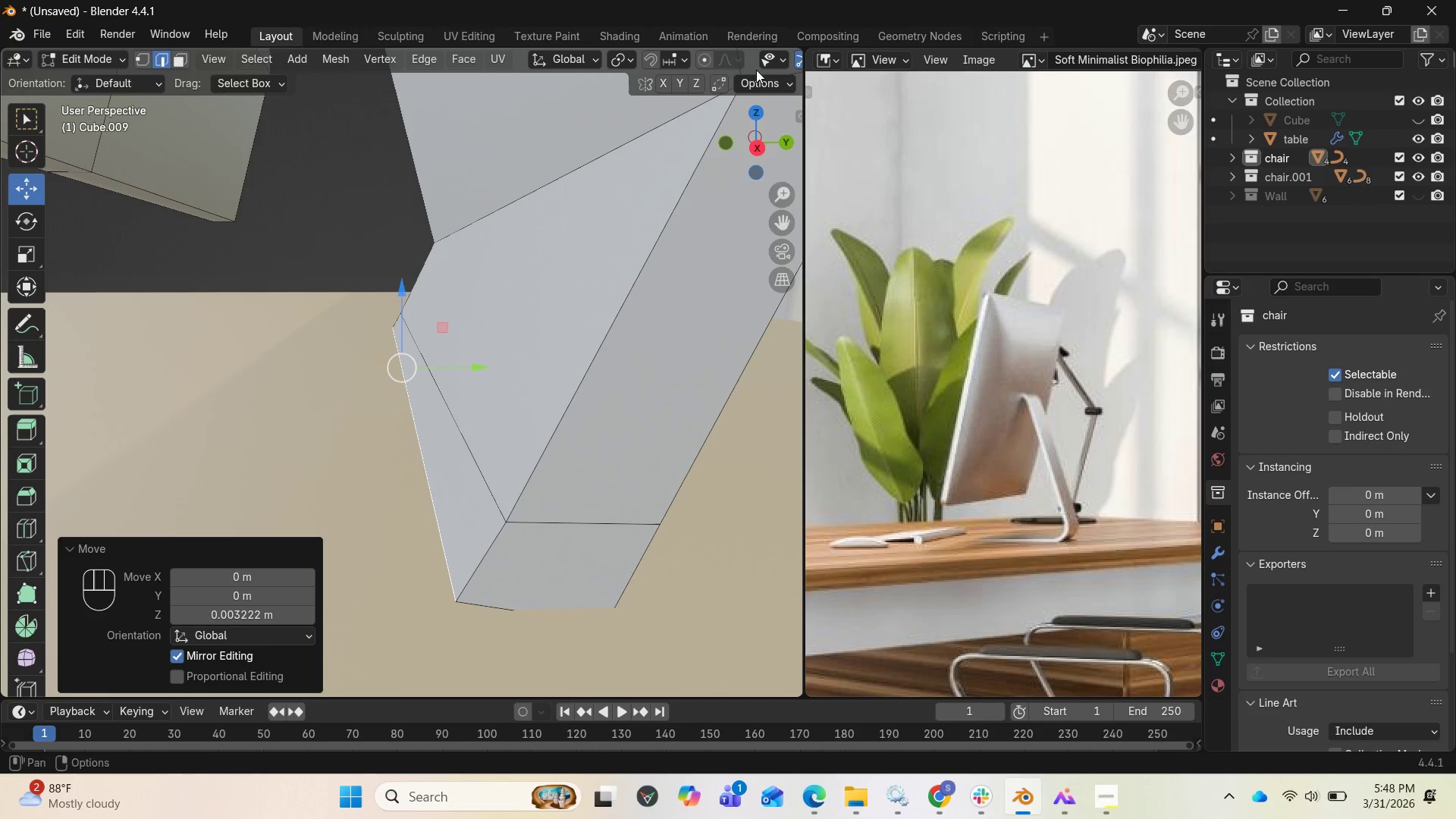 
left_click_drag(start_coordinate=[753, 136], to_coordinate=[723, 108])
 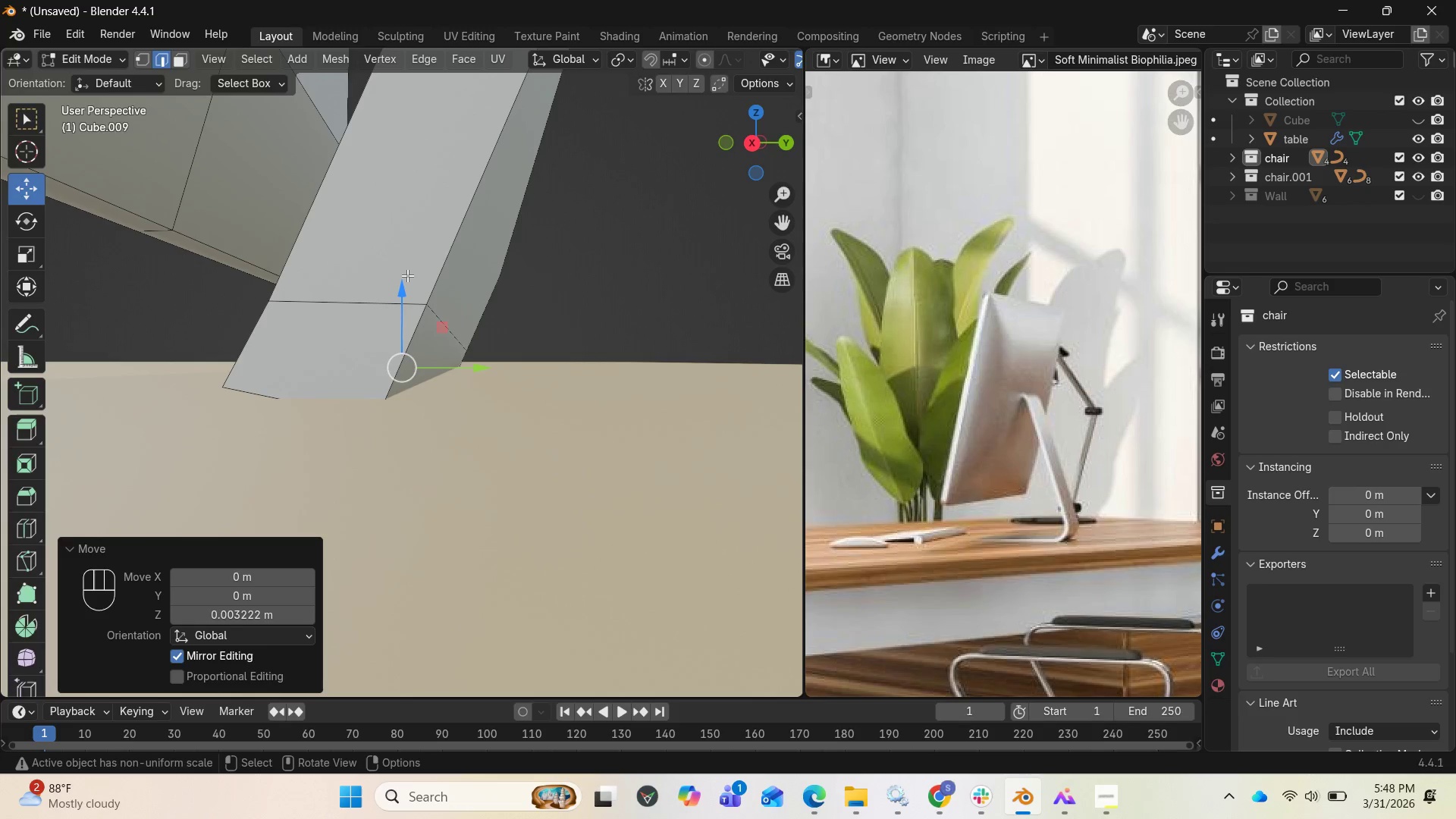 
left_click_drag(start_coordinate=[397, 281], to_coordinate=[392, 286])
 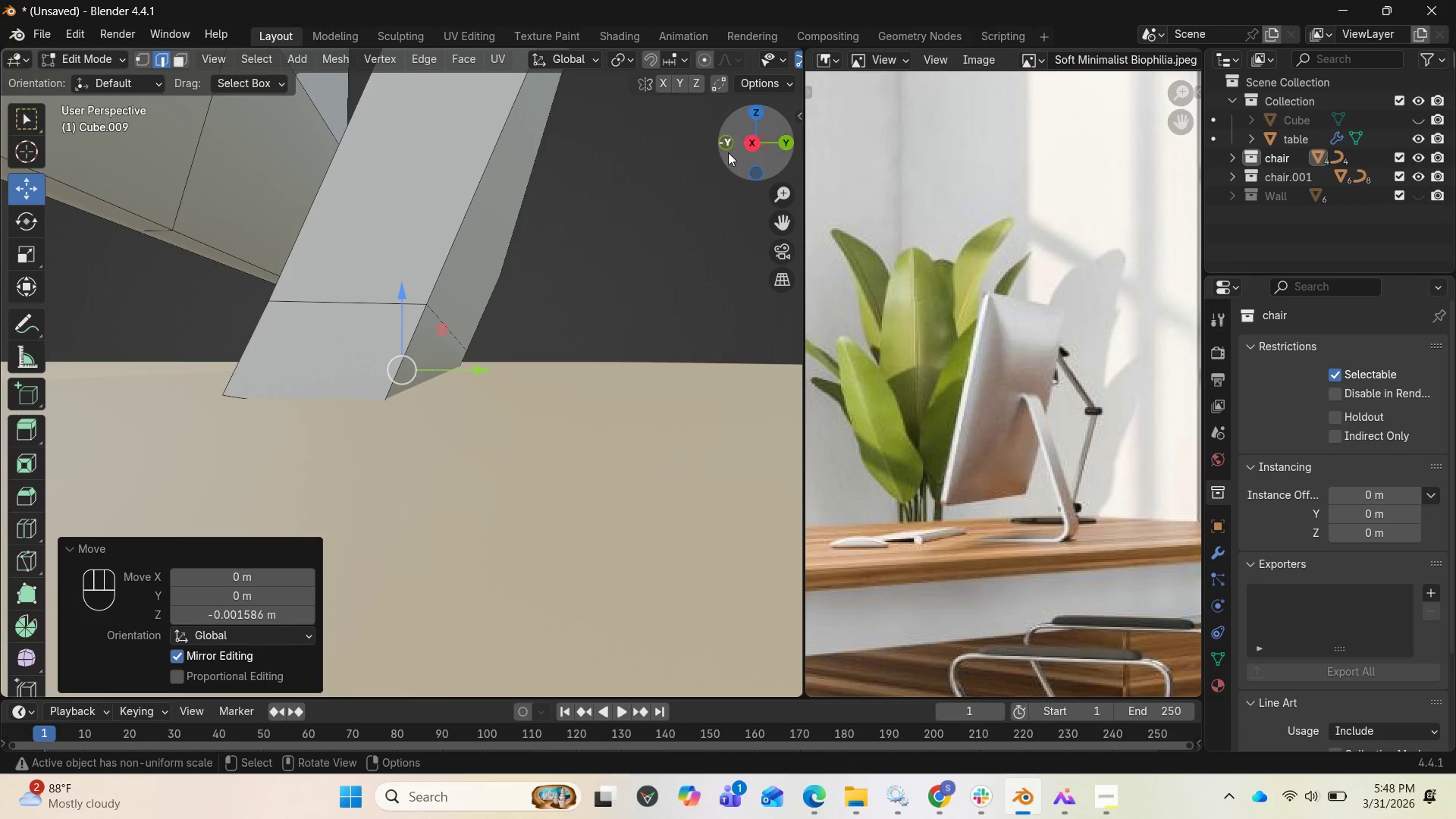 
left_click_drag(start_coordinate=[748, 144], to_coordinate=[758, 118])
 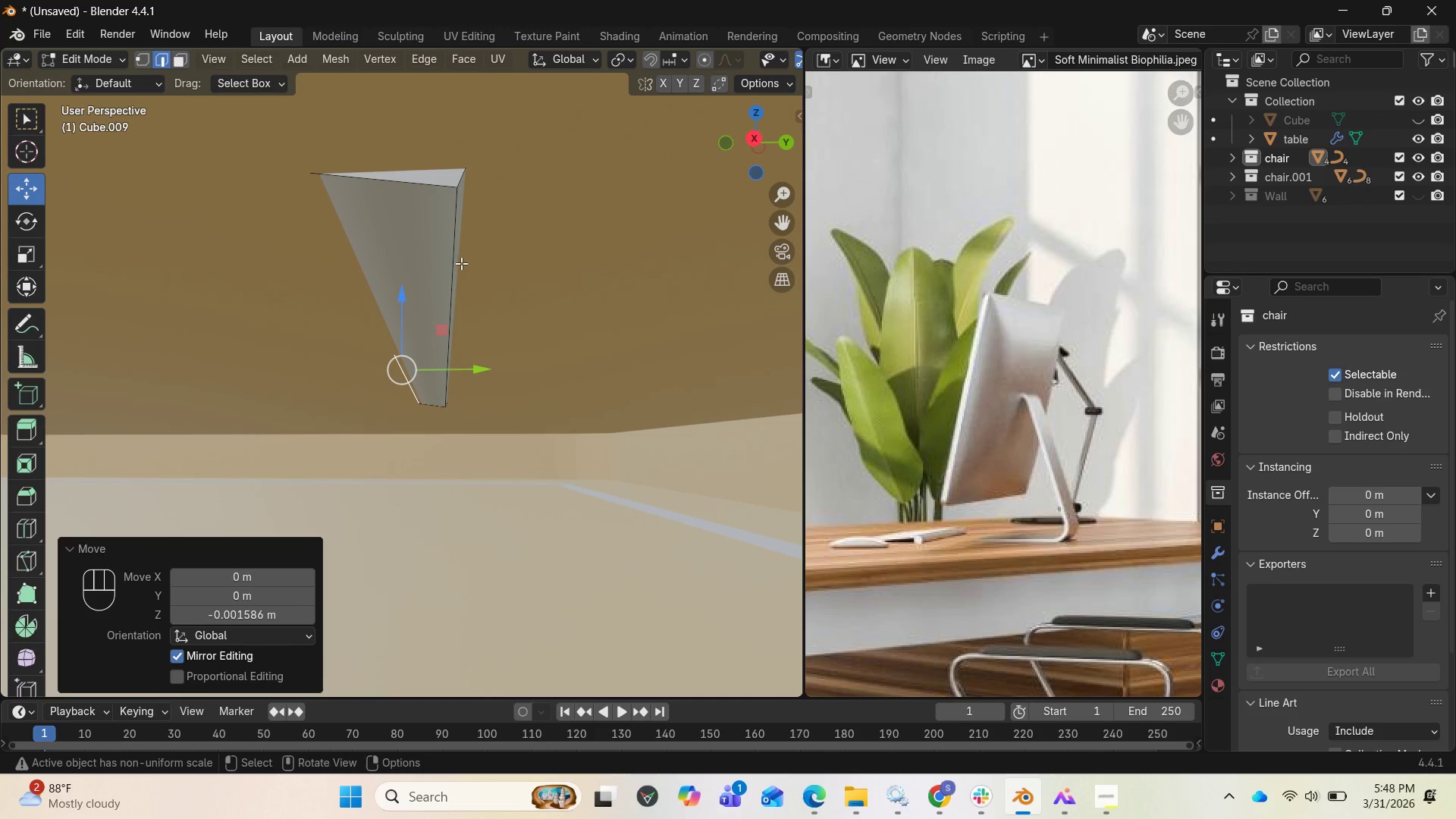 
left_click([459, 262])
 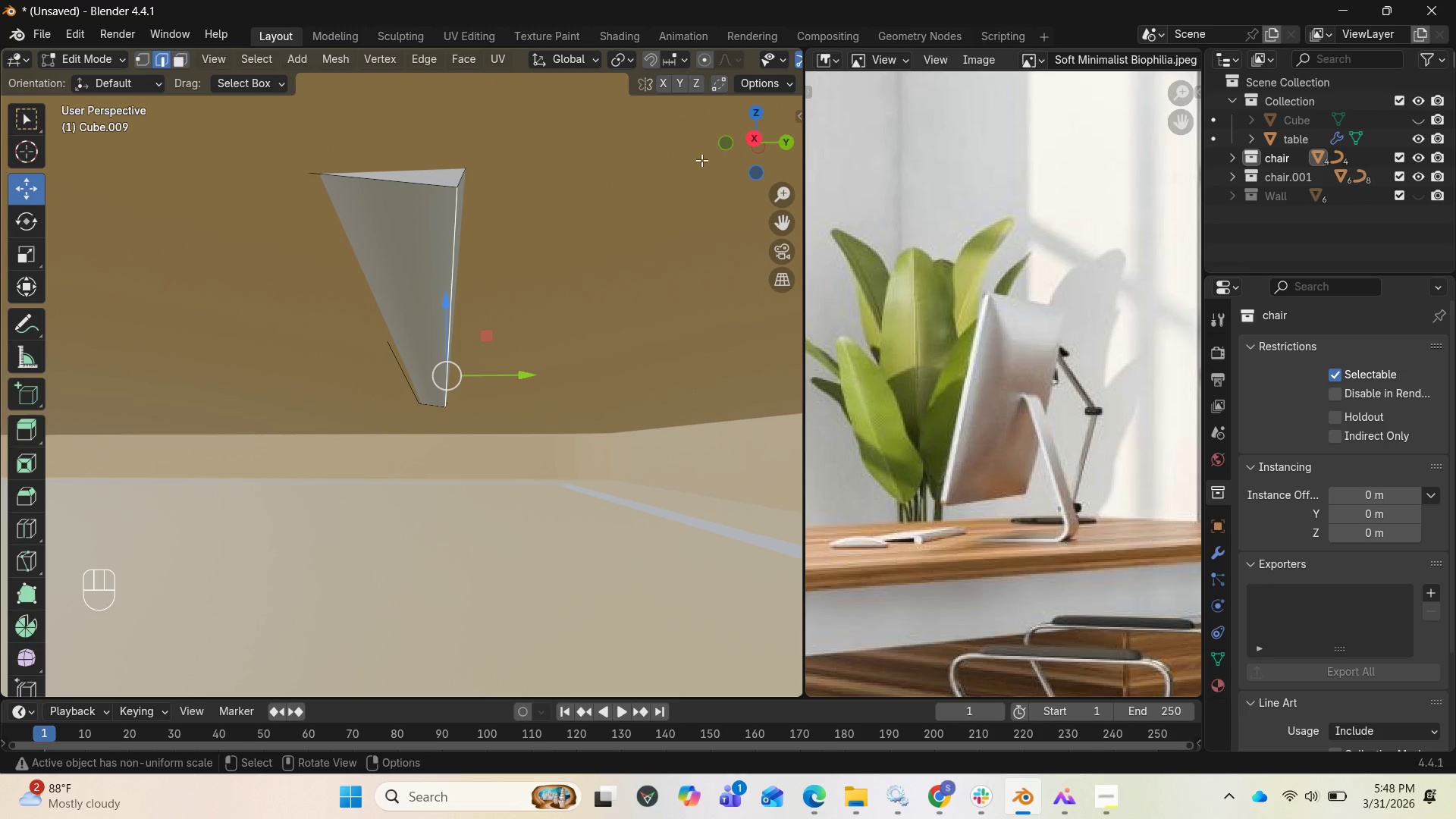 
left_click_drag(start_coordinate=[748, 149], to_coordinate=[735, 206])
 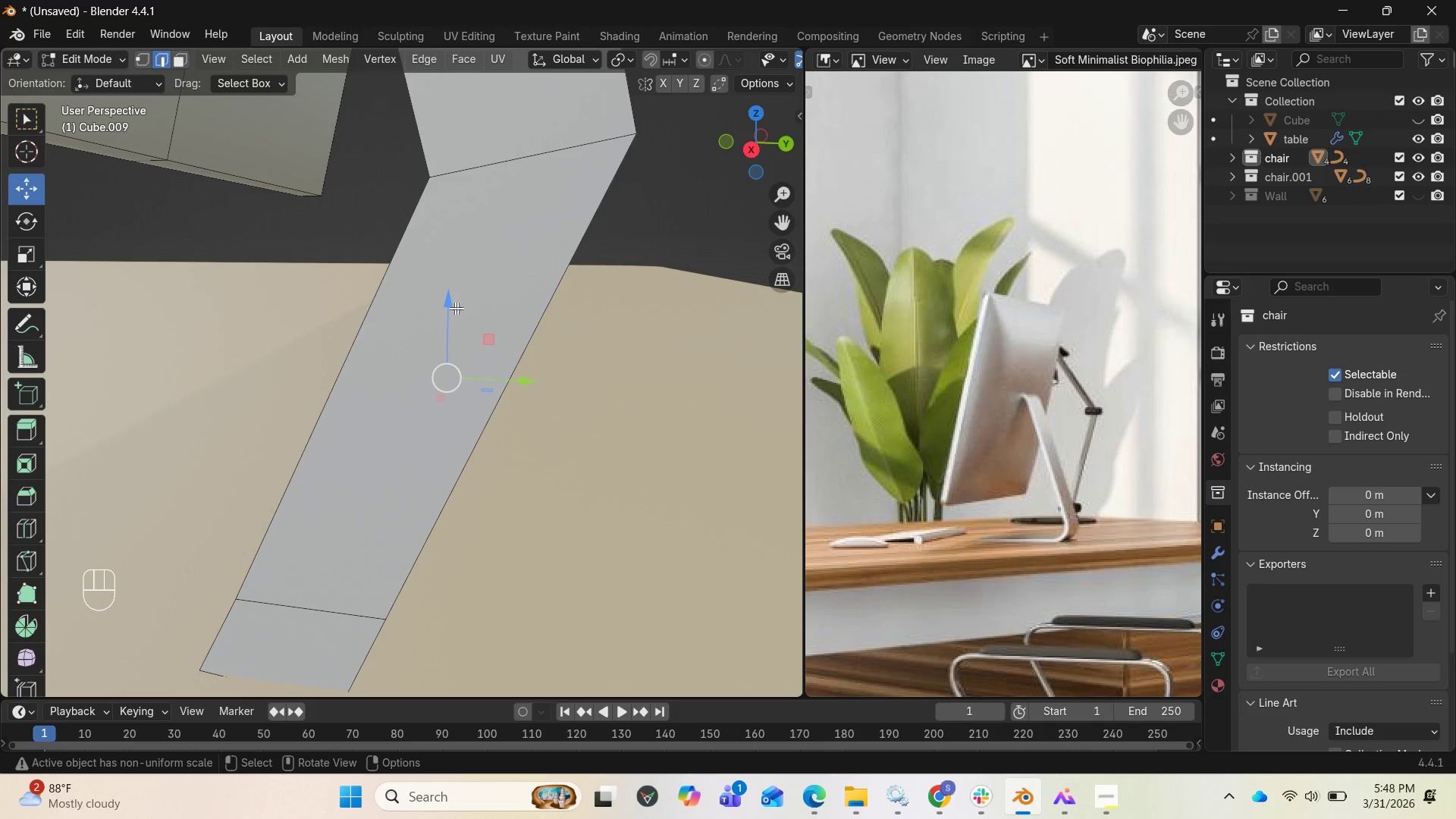 
left_click_drag(start_coordinate=[449, 308], to_coordinate=[453, 299])
 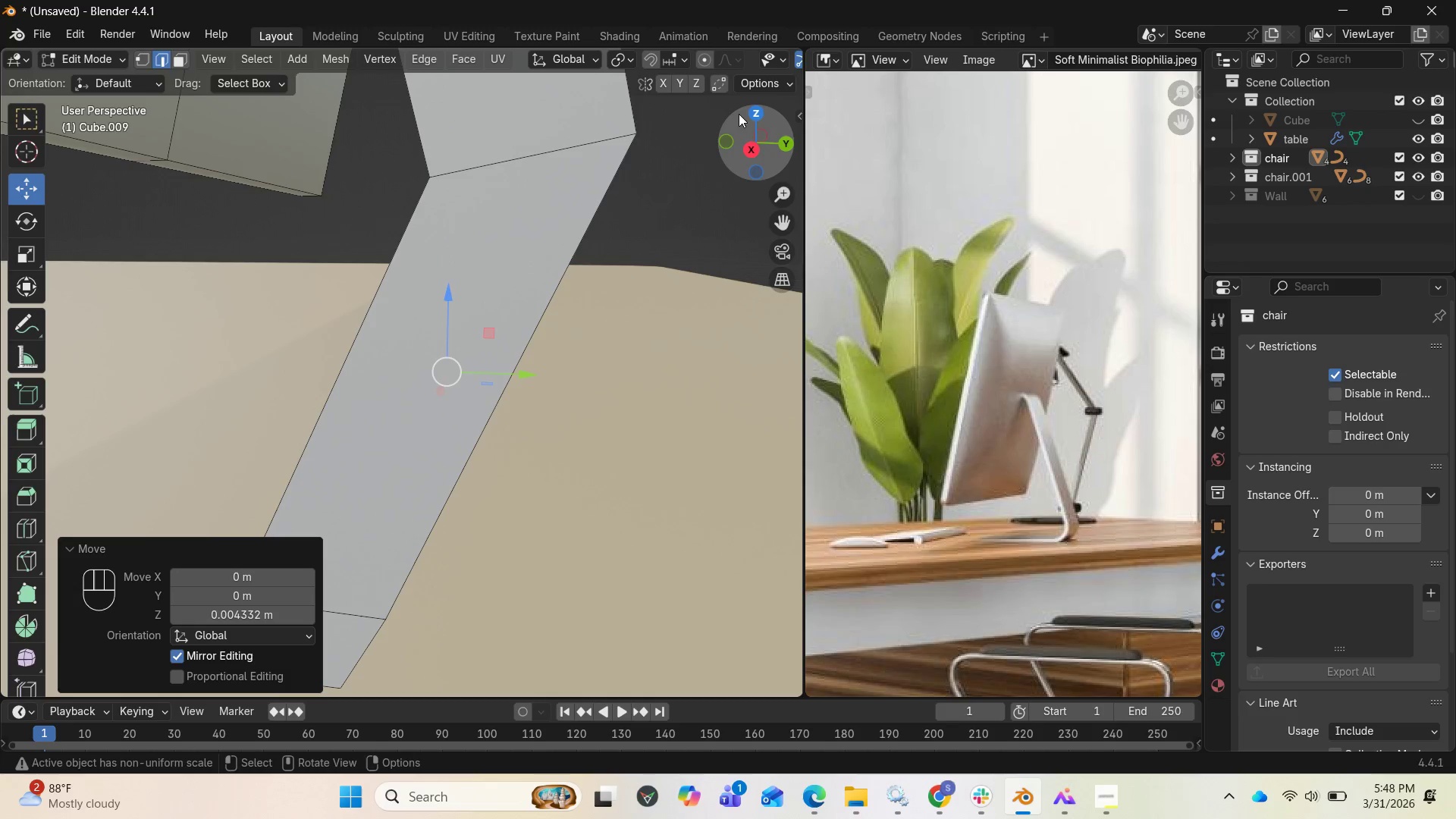 
left_click_drag(start_coordinate=[743, 129], to_coordinate=[8, 141])
 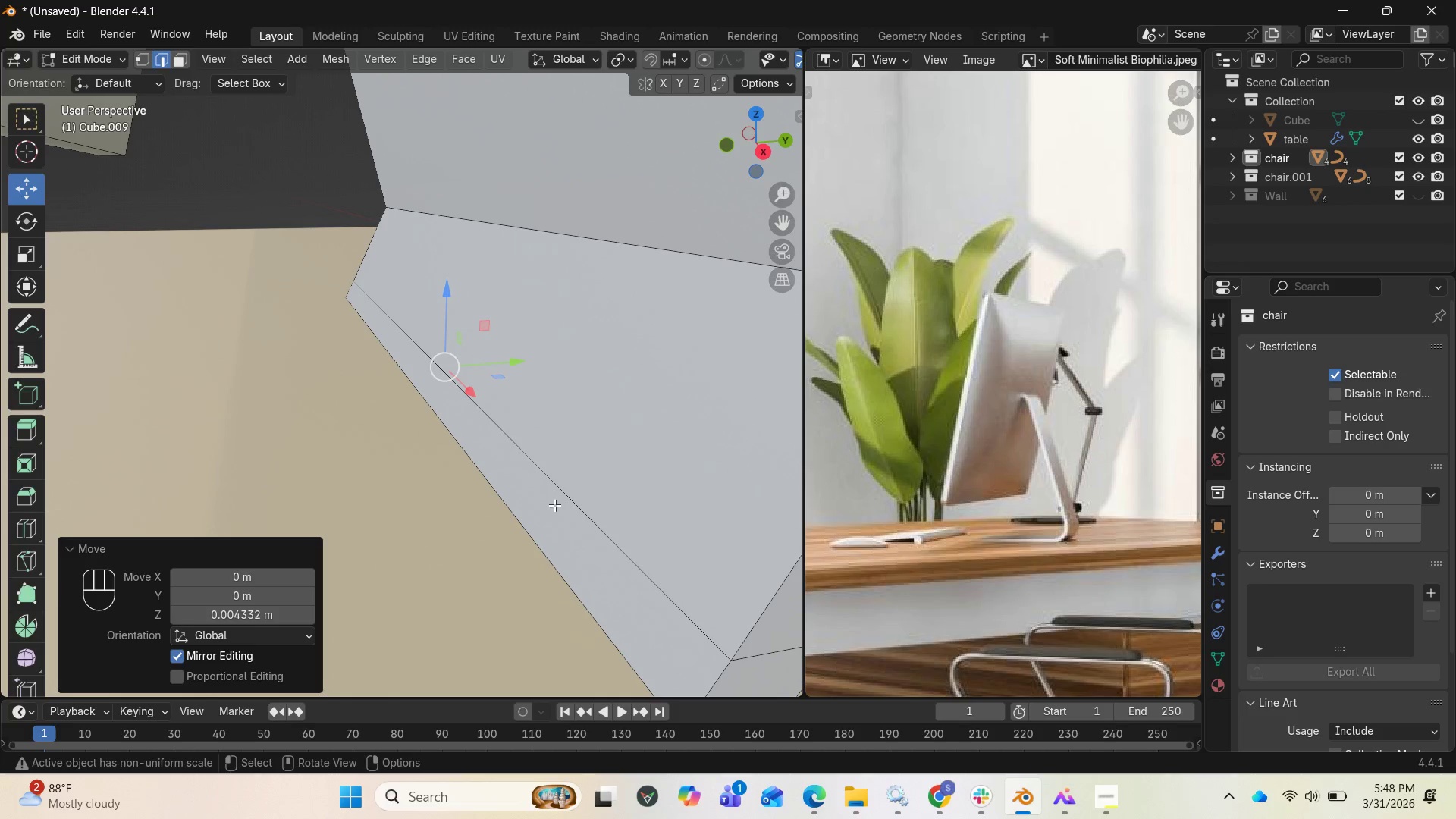 
key(3)
 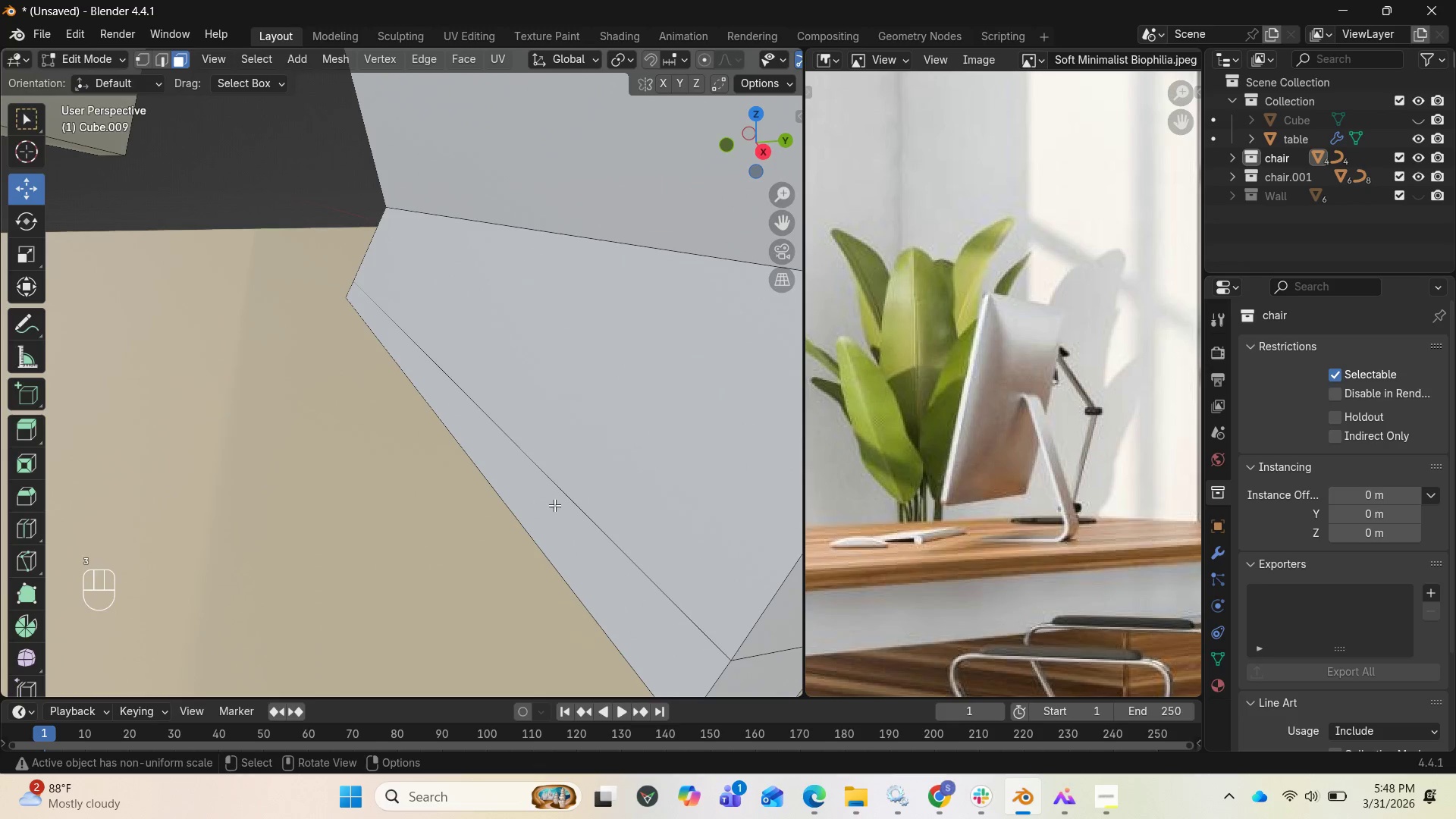 
left_click([554, 505])
 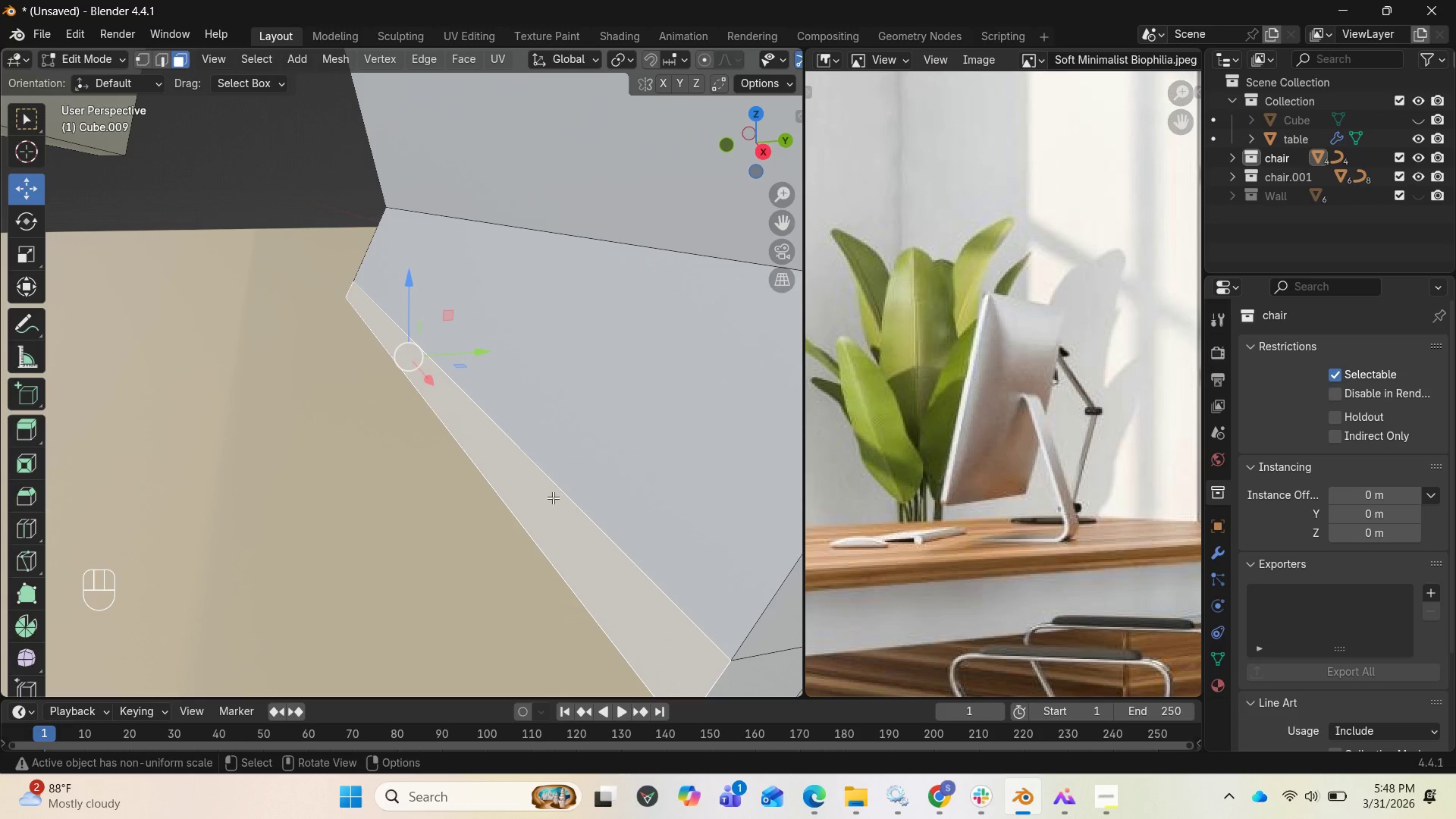 
wait(8.95)
 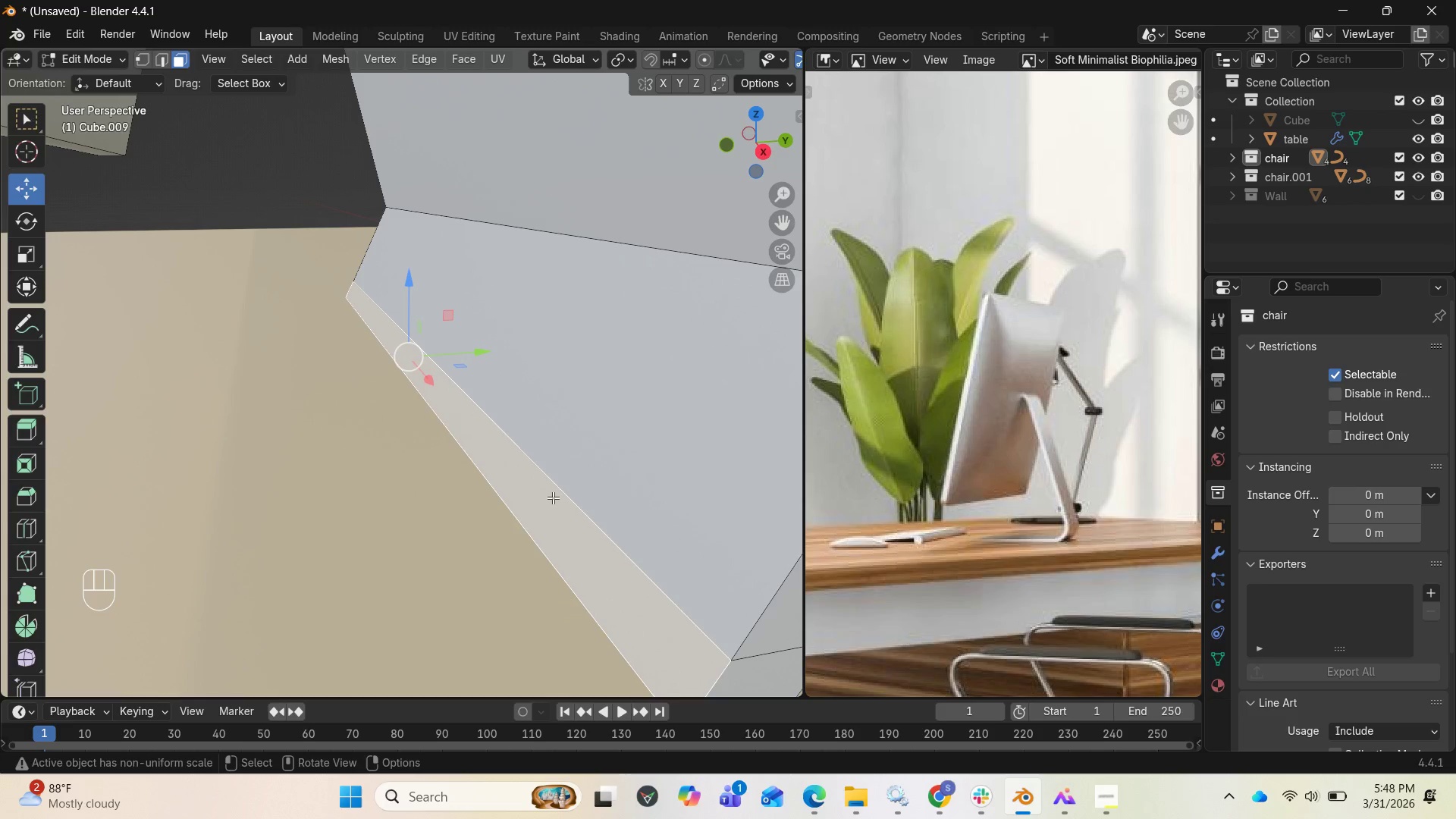 
key(E)
 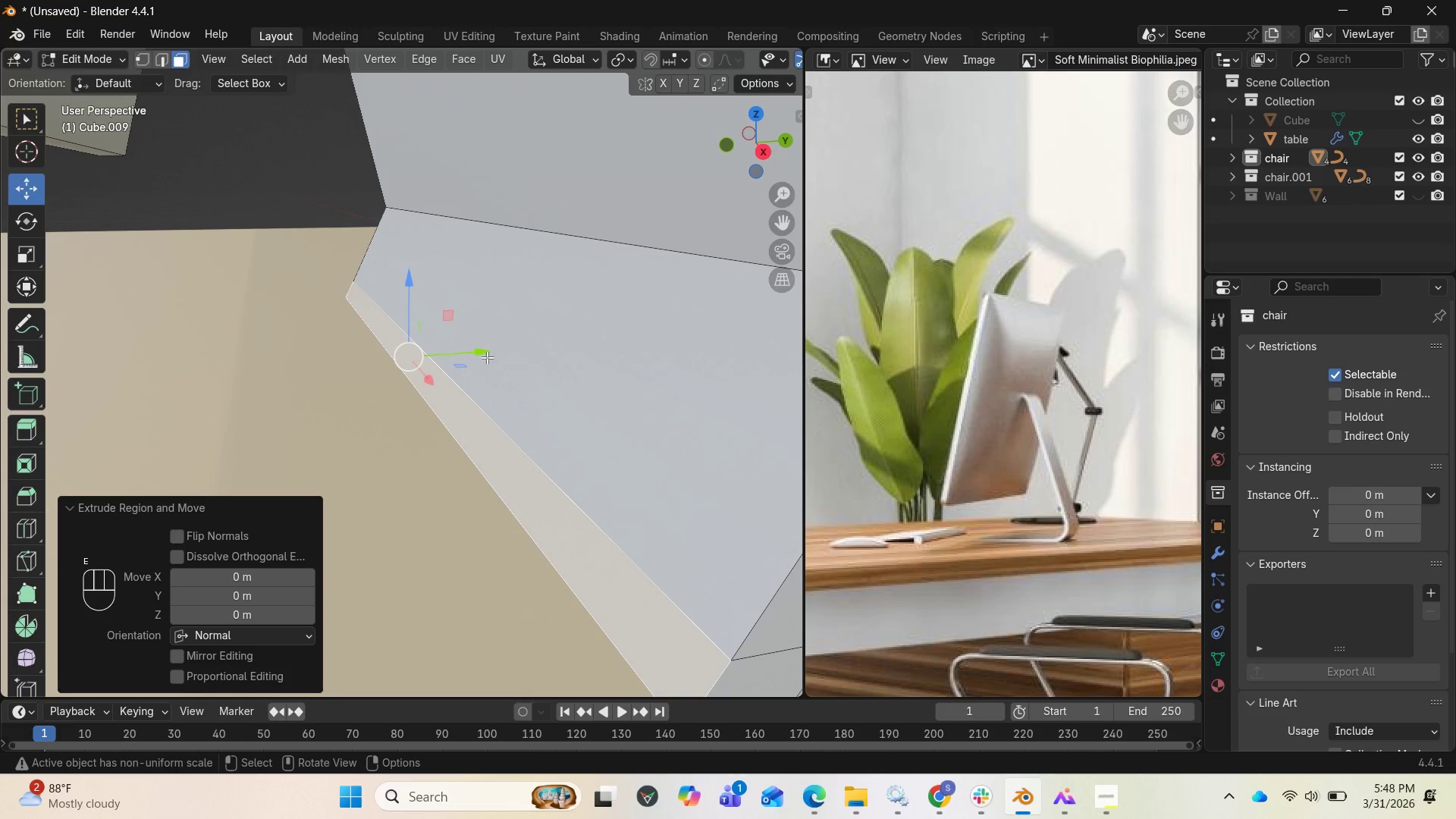 
left_click_drag(start_coordinate=[487, 351], to_coordinate=[171, 427])
 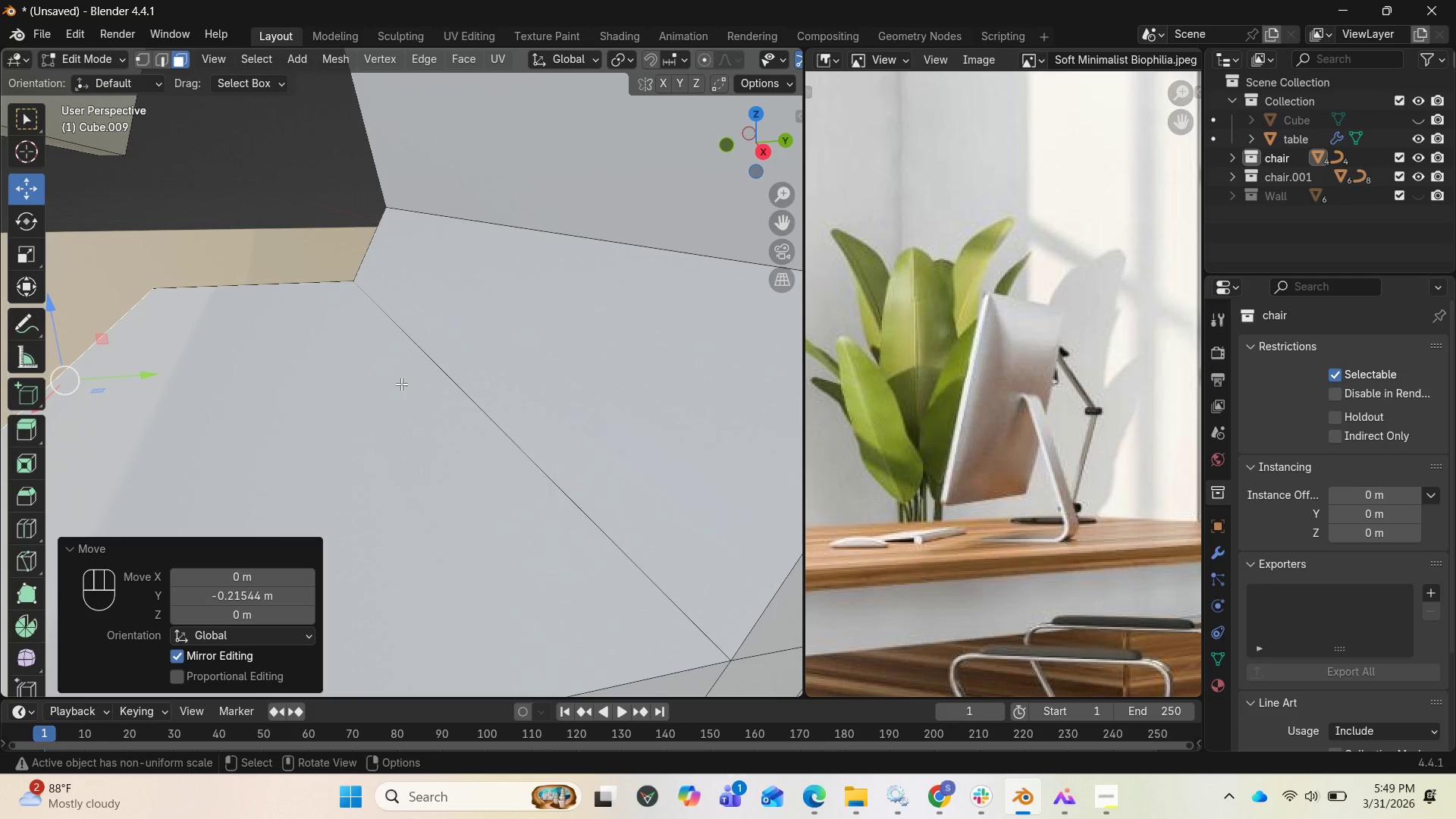 
scroll: coordinate [343, 392], scroll_direction: down, amount: 10.0
 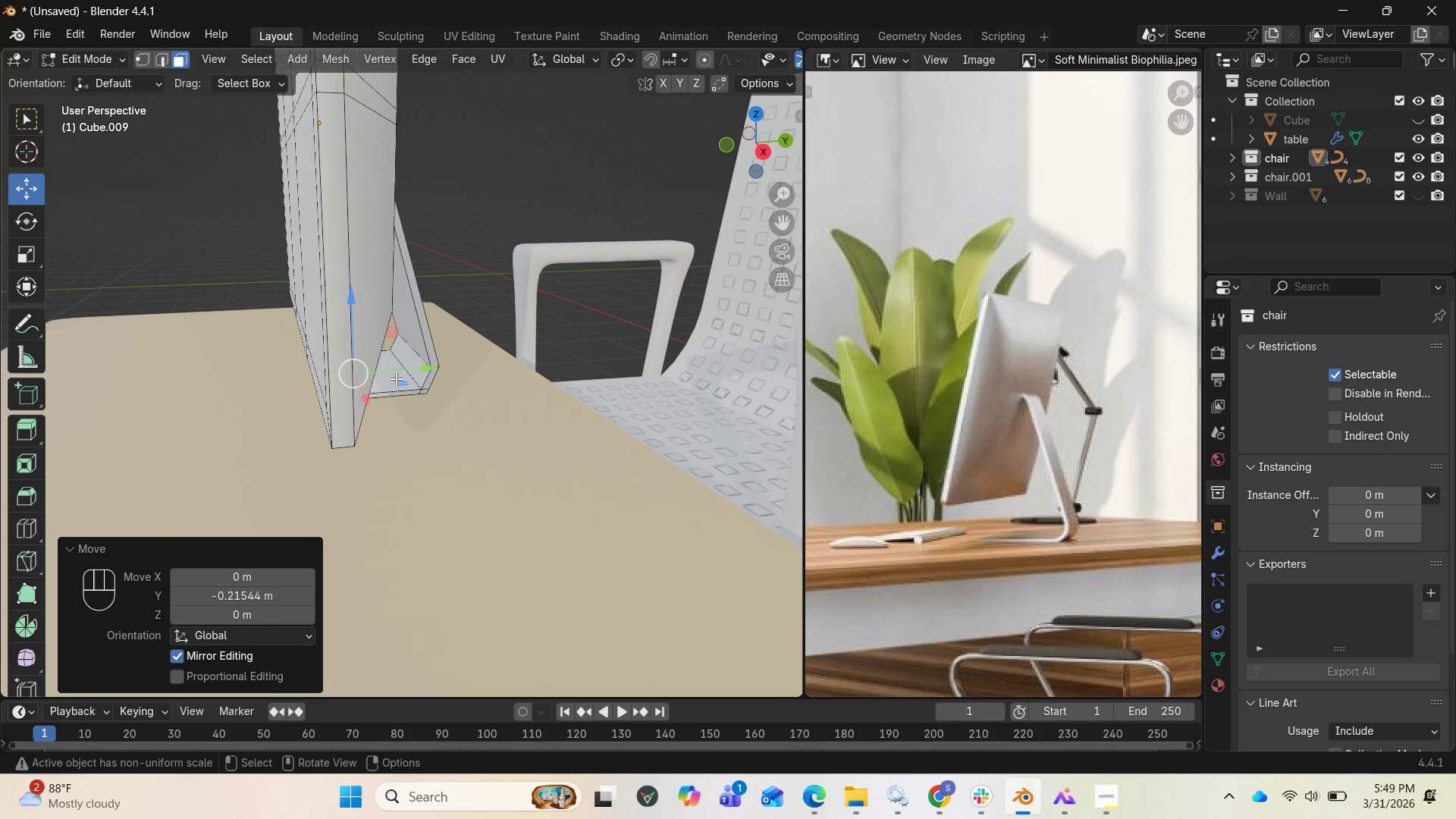 
left_click_drag(start_coordinate=[396, 379], to_coordinate=[361, 390])
 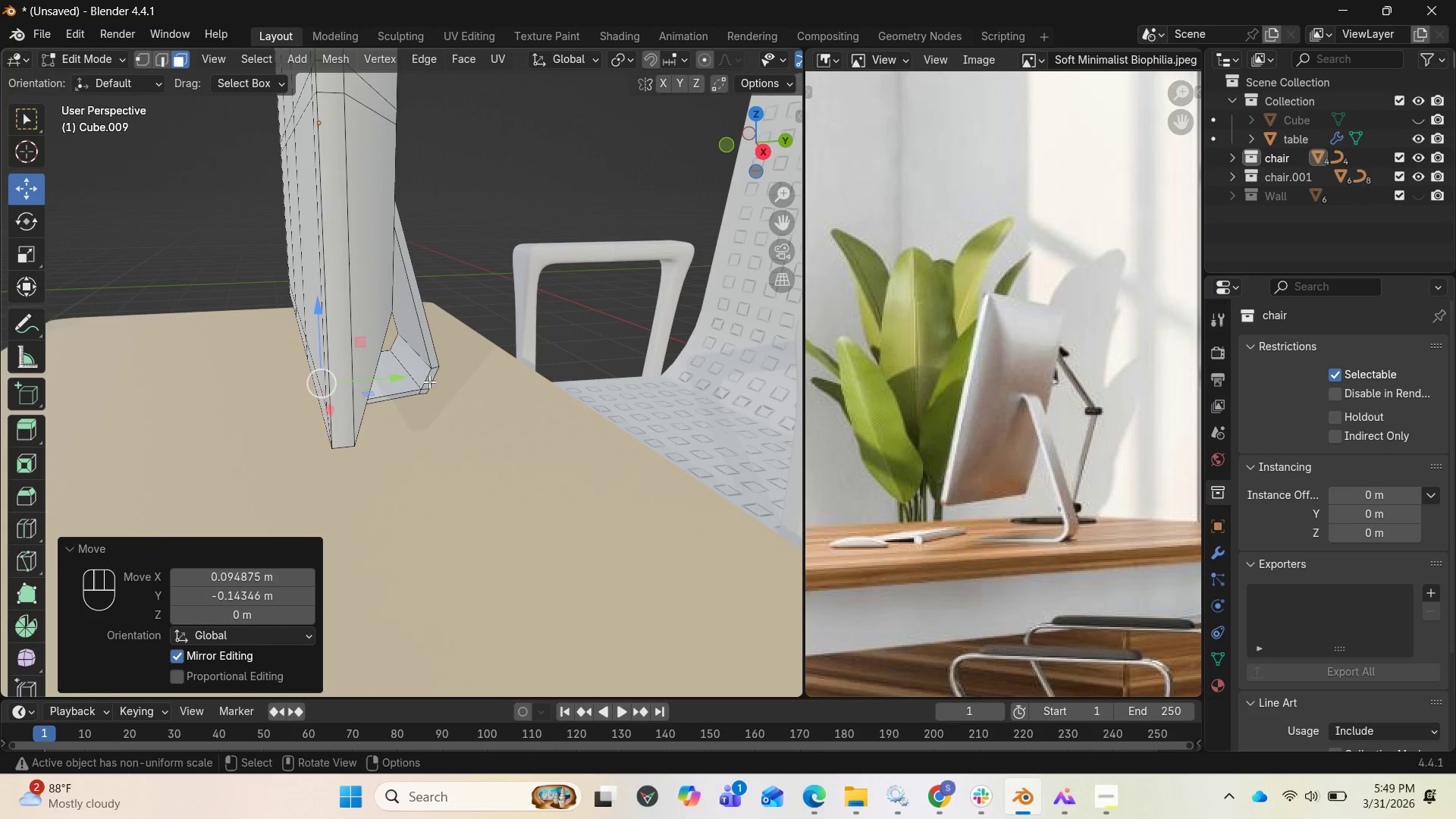 
key(Control+Z)
 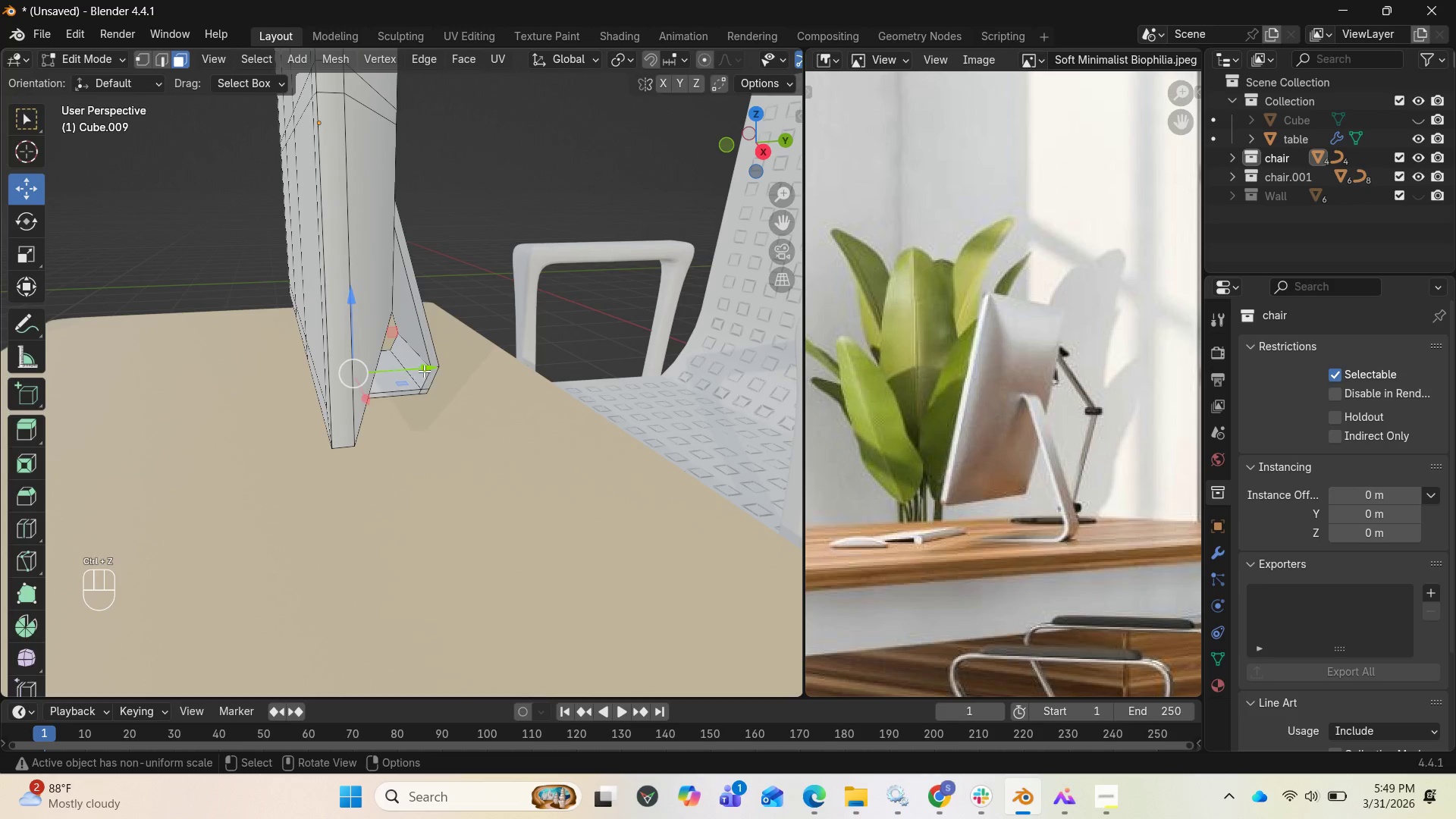 
left_click_drag(start_coordinate=[425, 368], to_coordinate=[406, 371])
 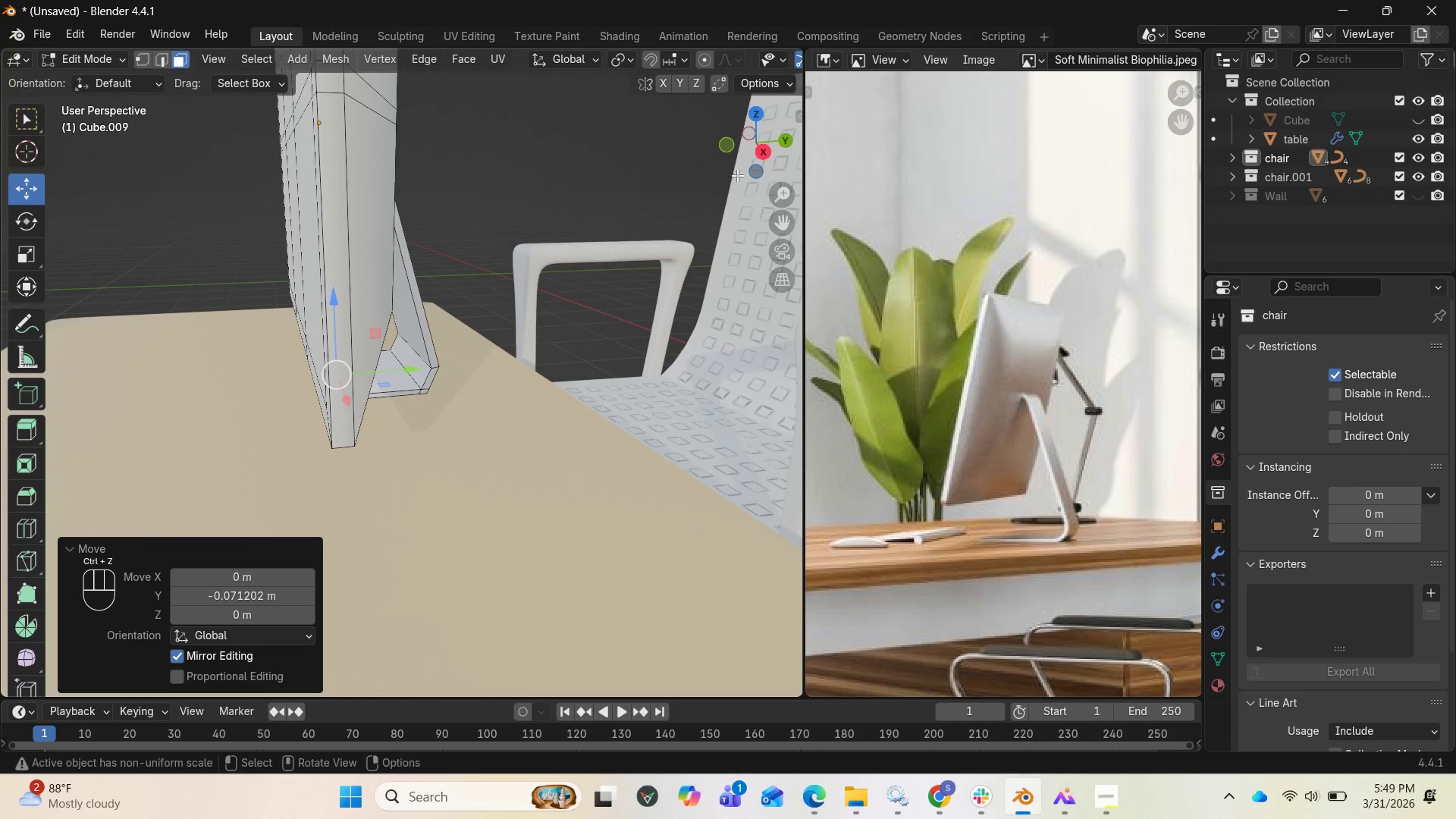 
left_click_drag(start_coordinate=[775, 156], to_coordinate=[686, 135])
 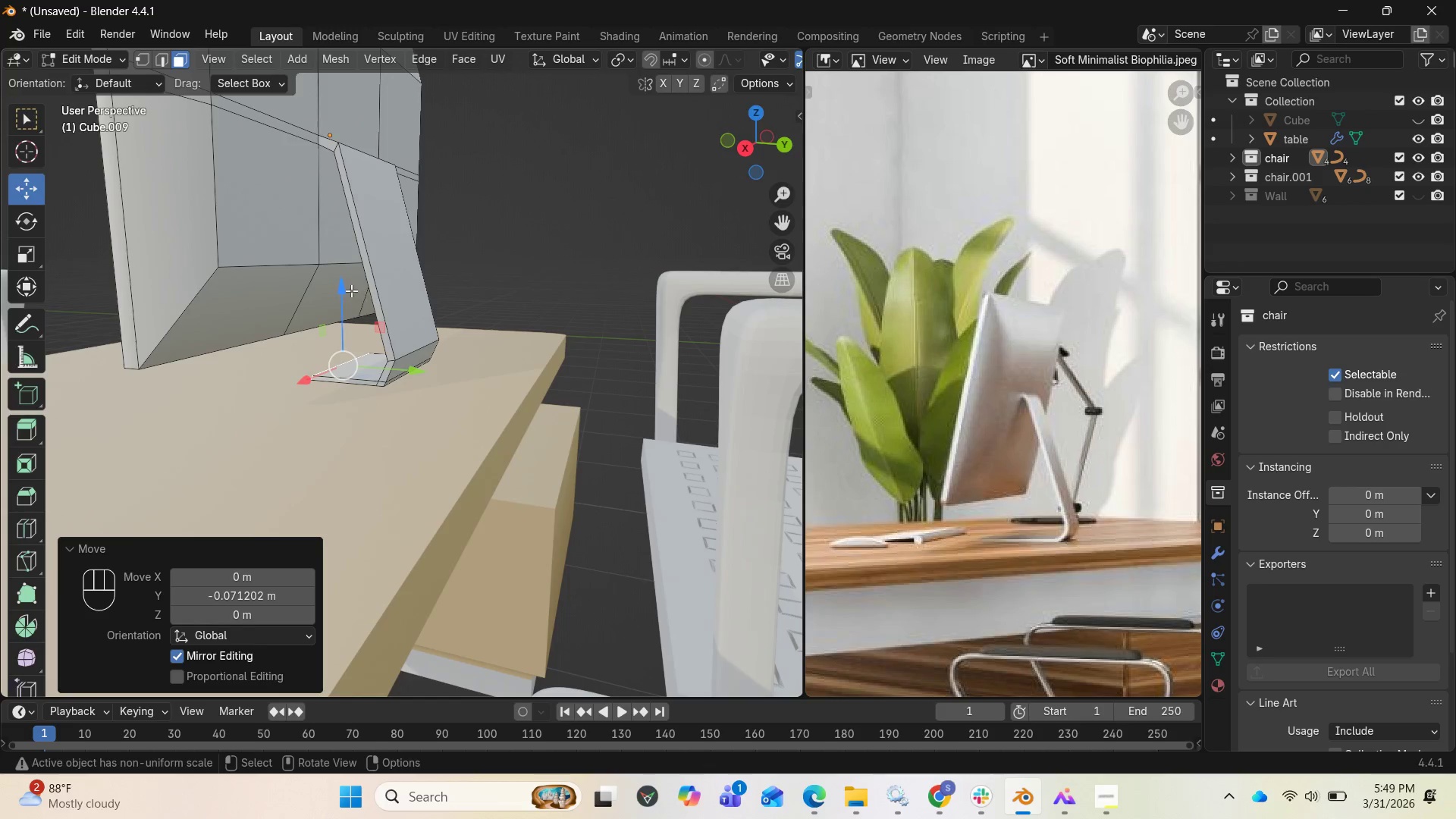 
left_click_drag(start_coordinate=[344, 287], to_coordinate=[339, 290])
 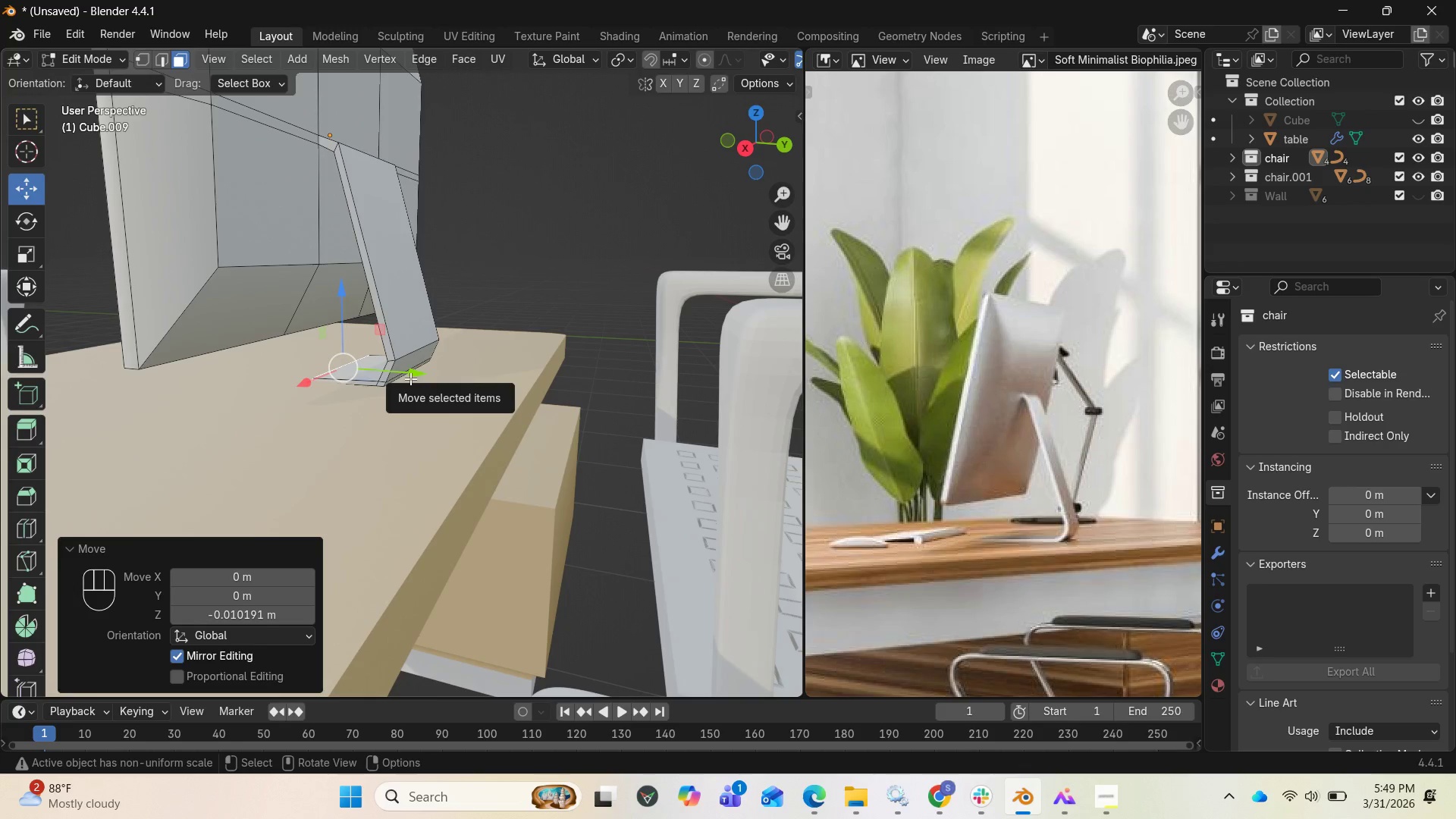 
left_click_drag(start_coordinate=[415, 378], to_coordinate=[372, 379])
 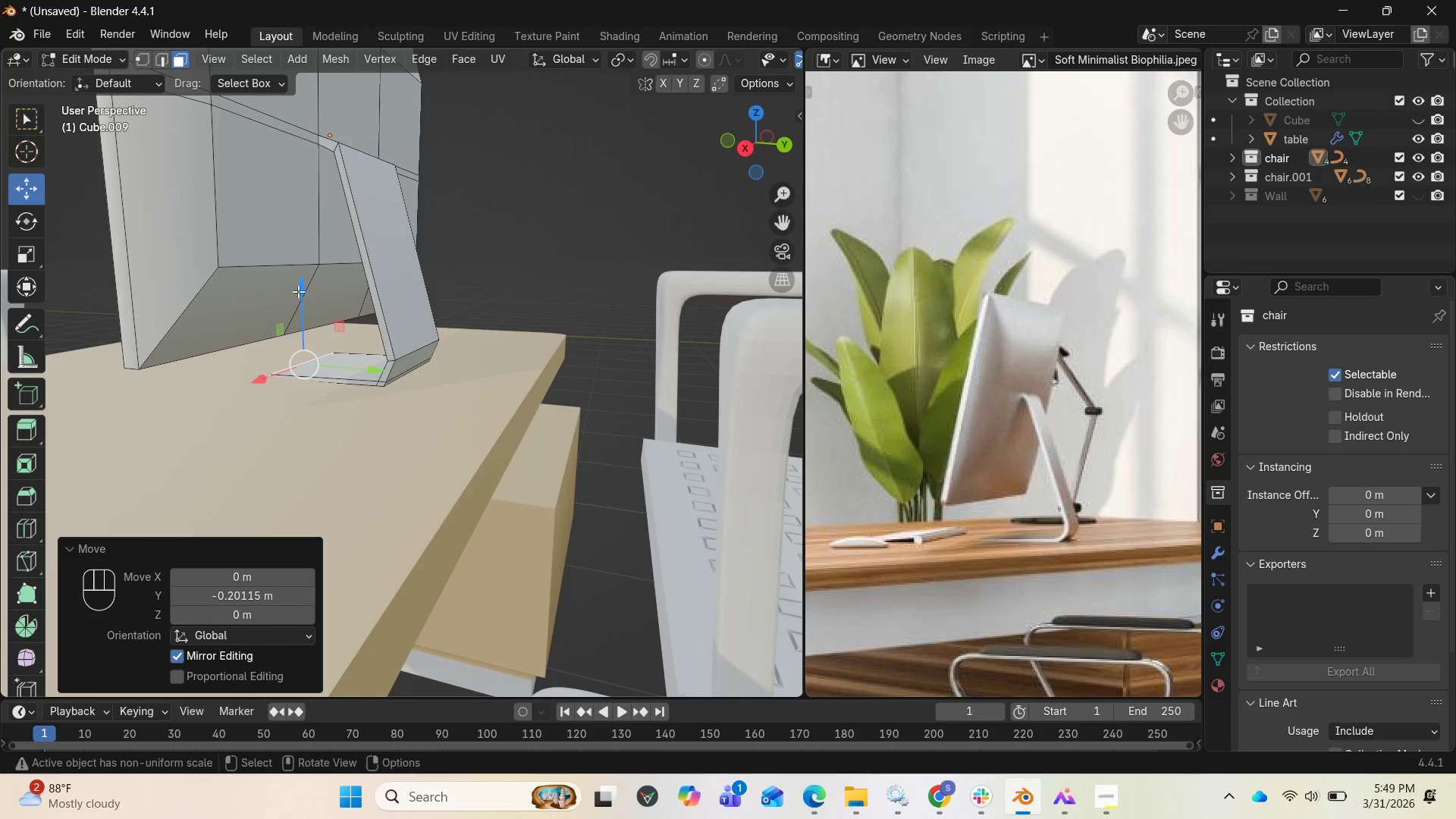 
left_click_drag(start_coordinate=[301, 291], to_coordinate=[290, 290])
 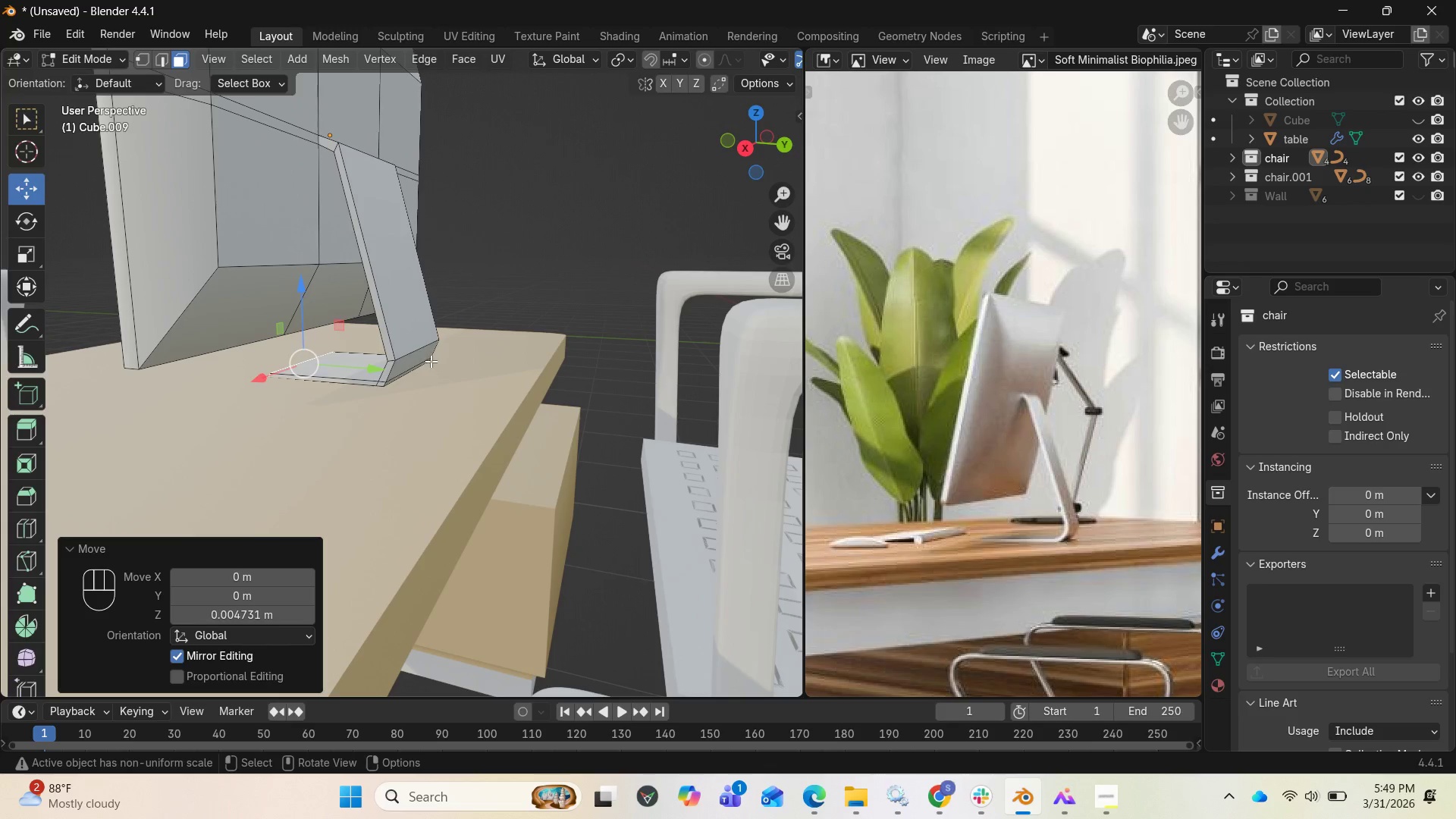 
hold_key(key=AltLeft, duration=0.8)
 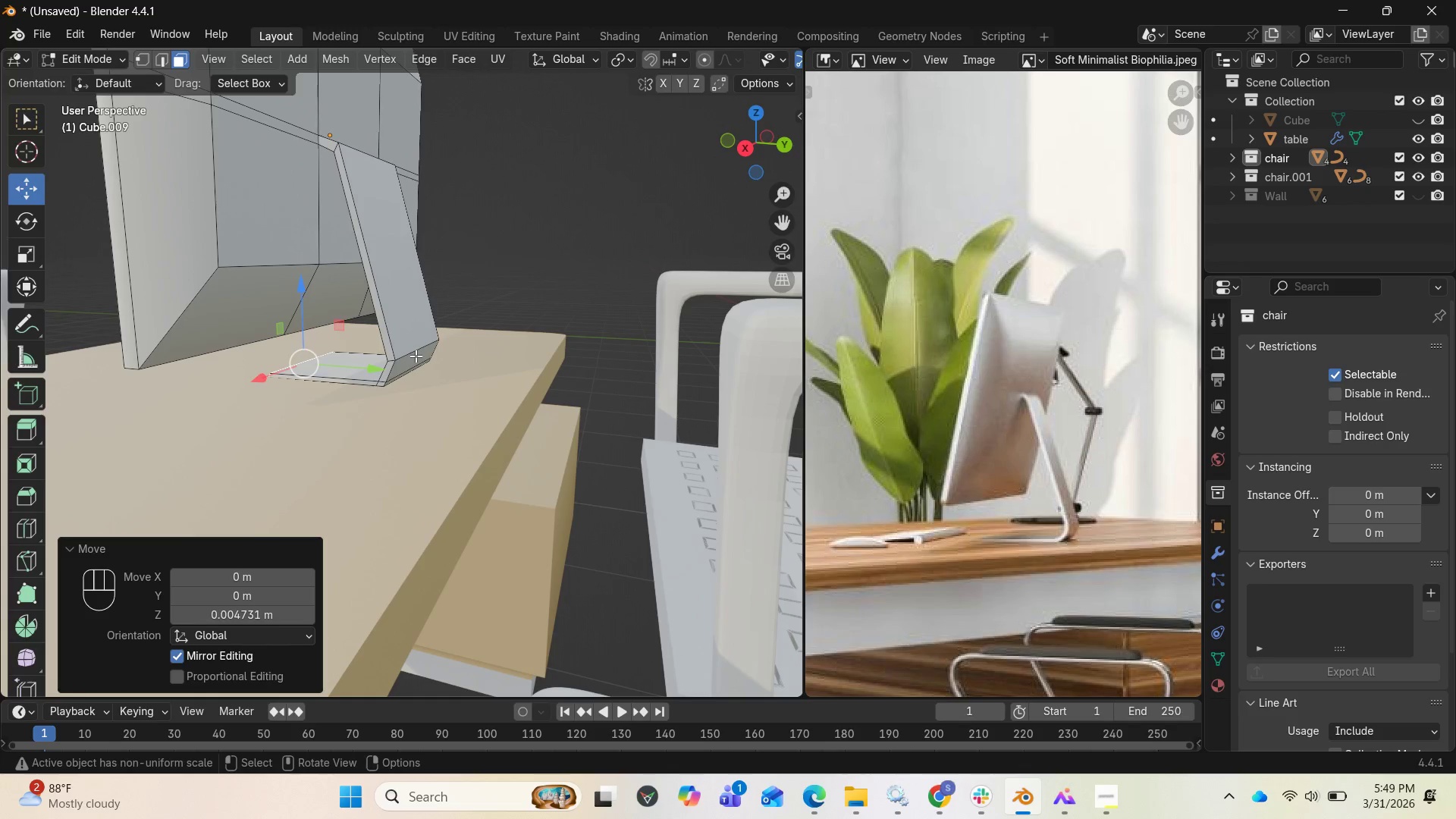 
key(2)
 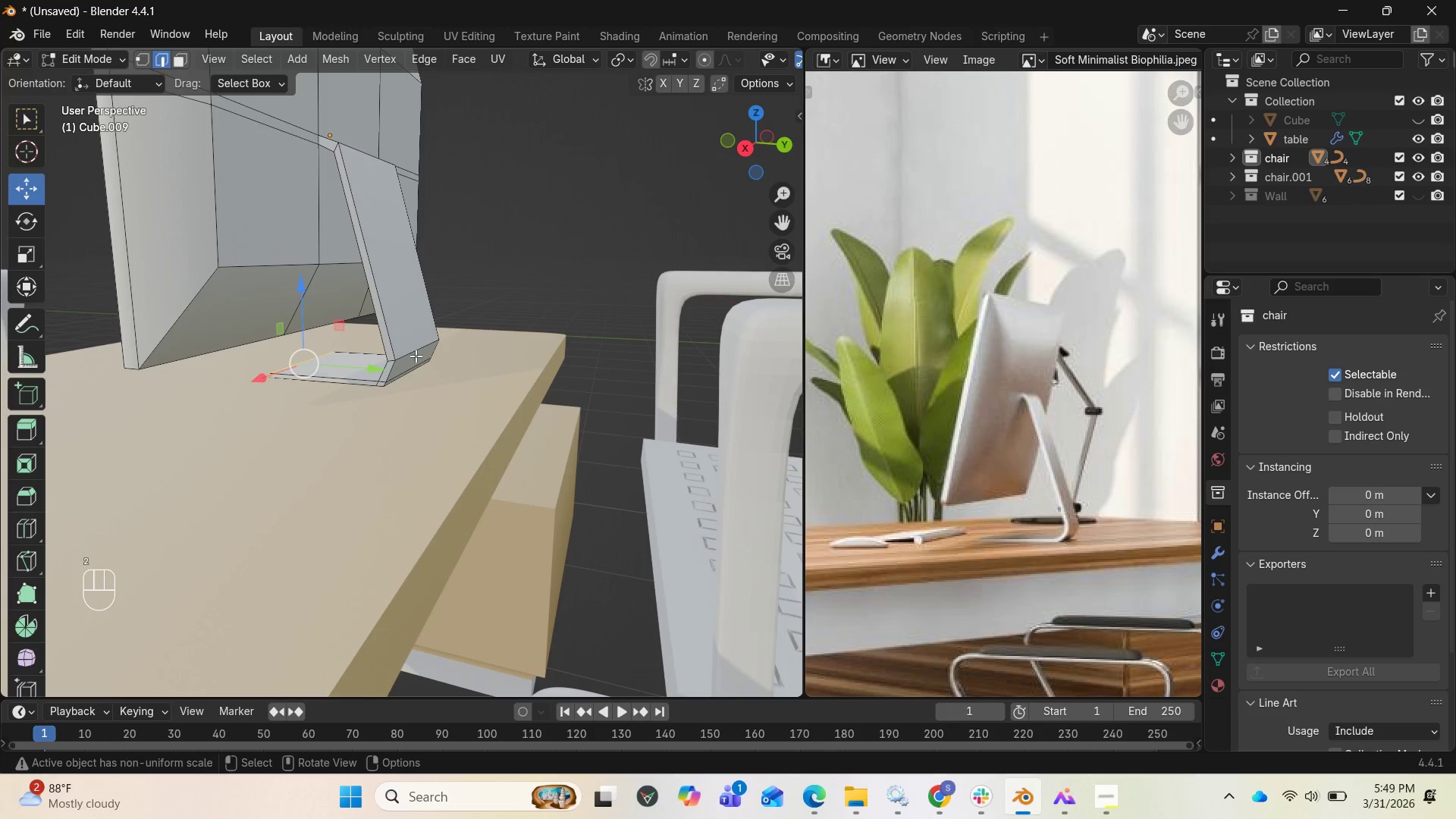 
hold_key(key=AltLeft, duration=0.95)
left_click([414, 355])
 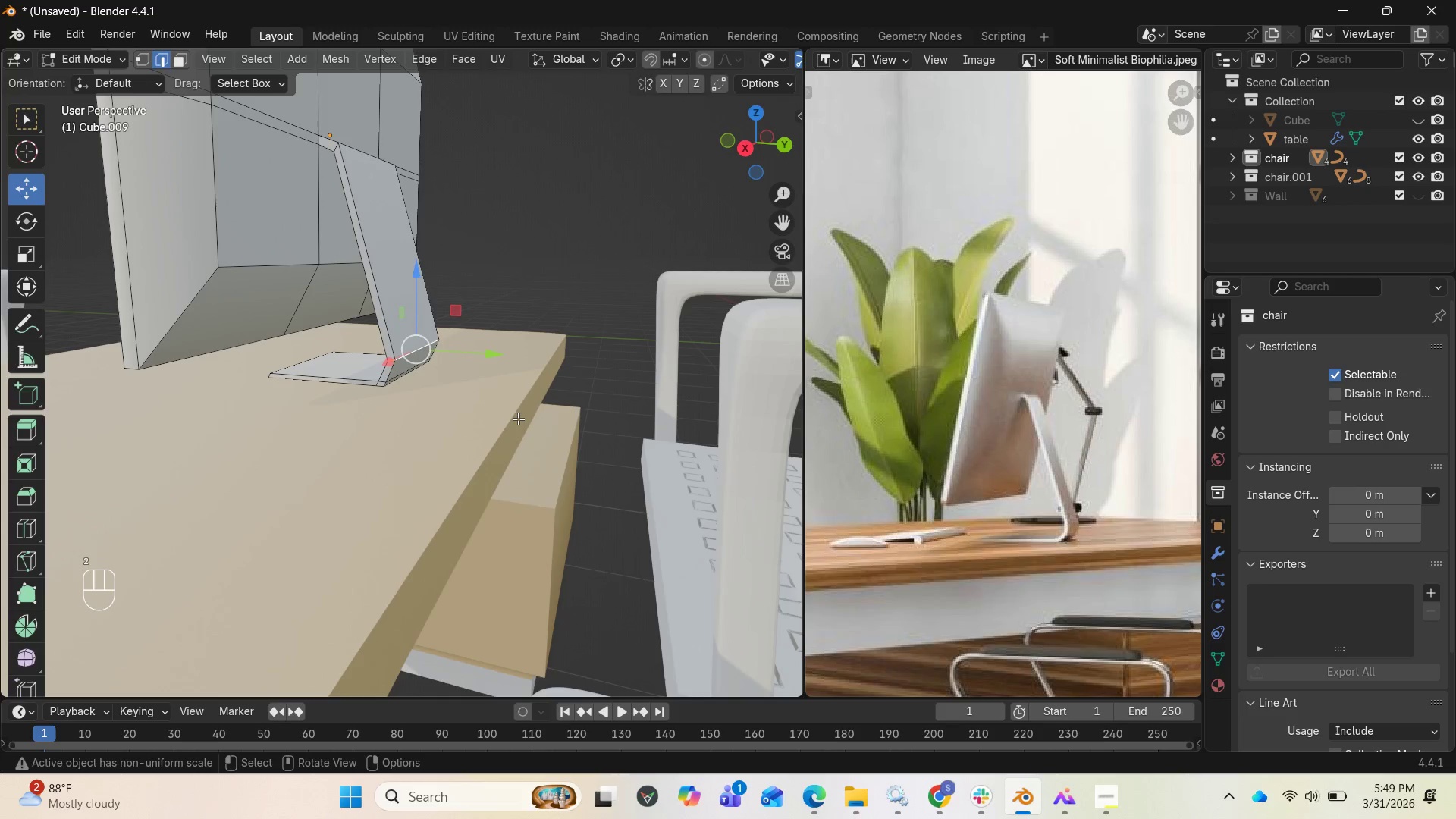 
key(Control+ControlLeft)
 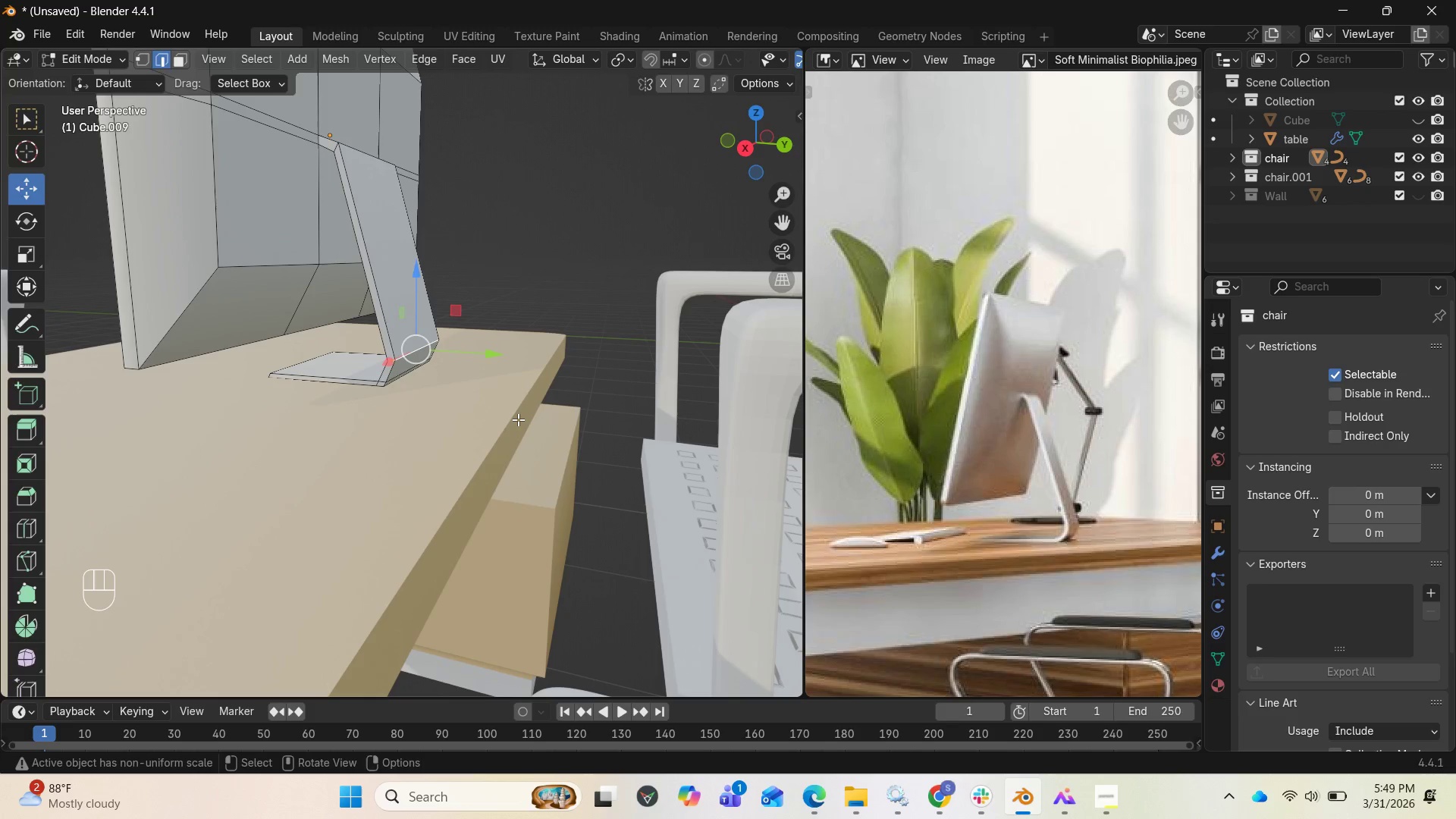 
key(Control+ControlLeft)
 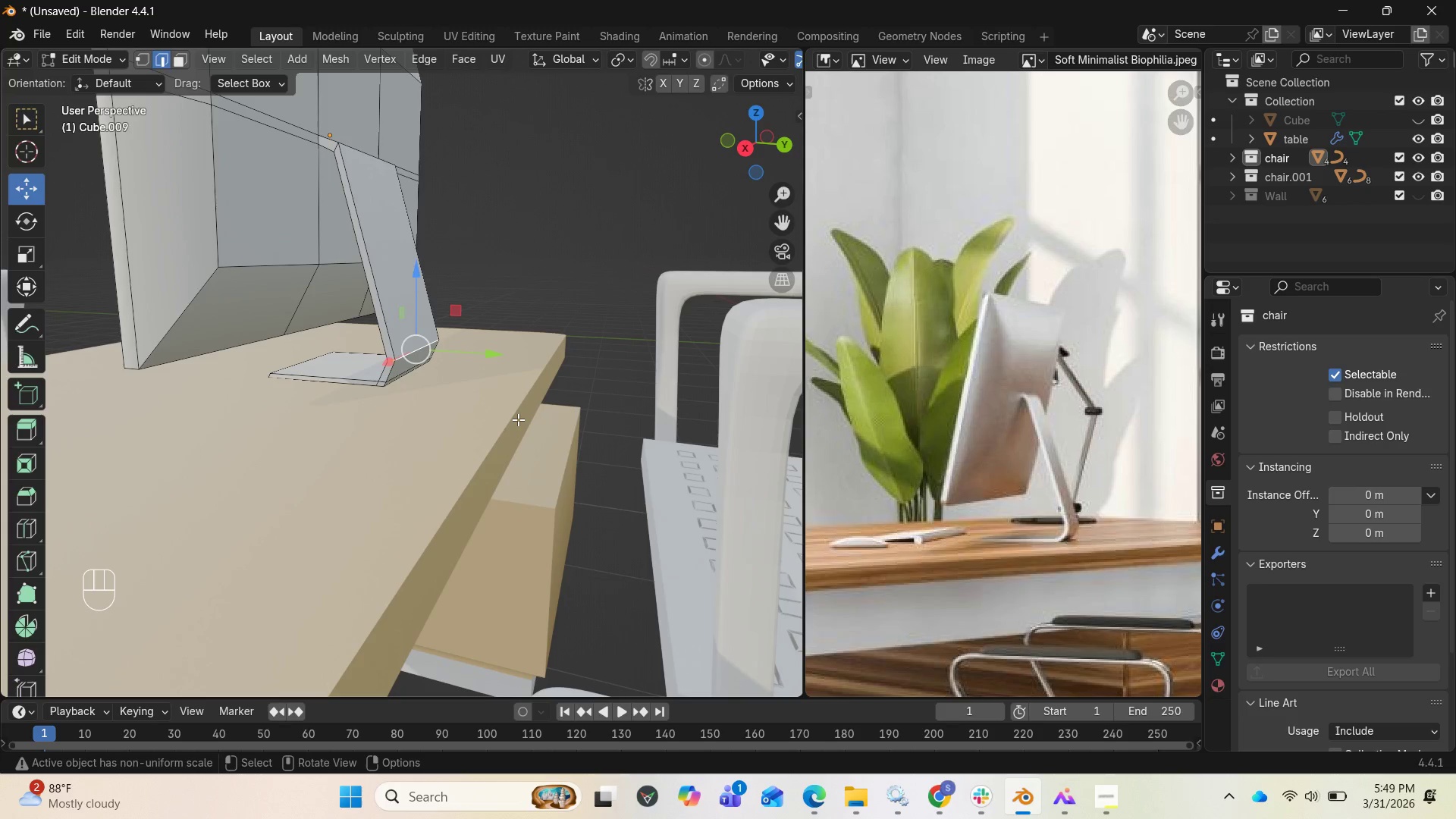 
key(B)
 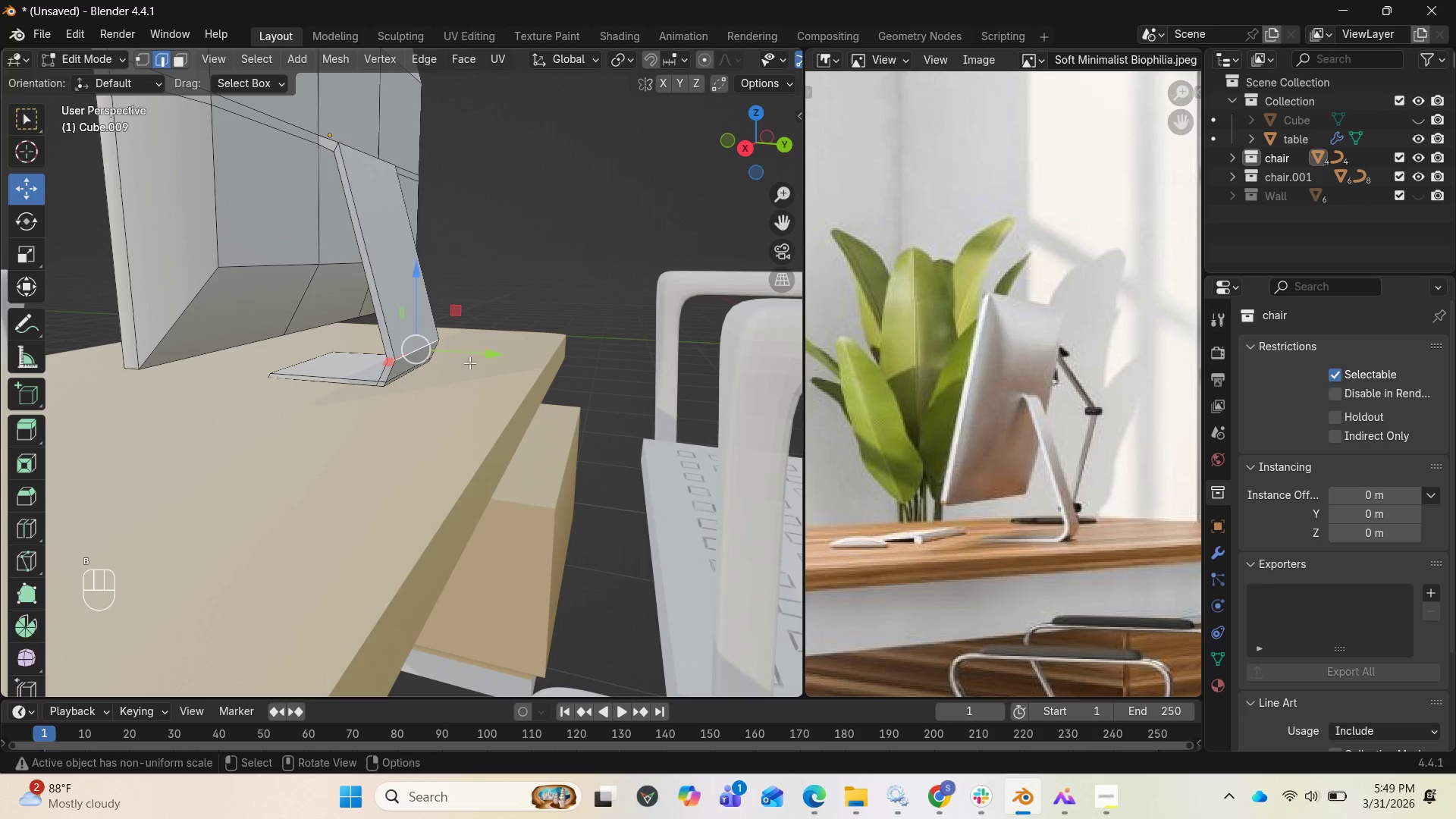 
left_click([426, 339])
 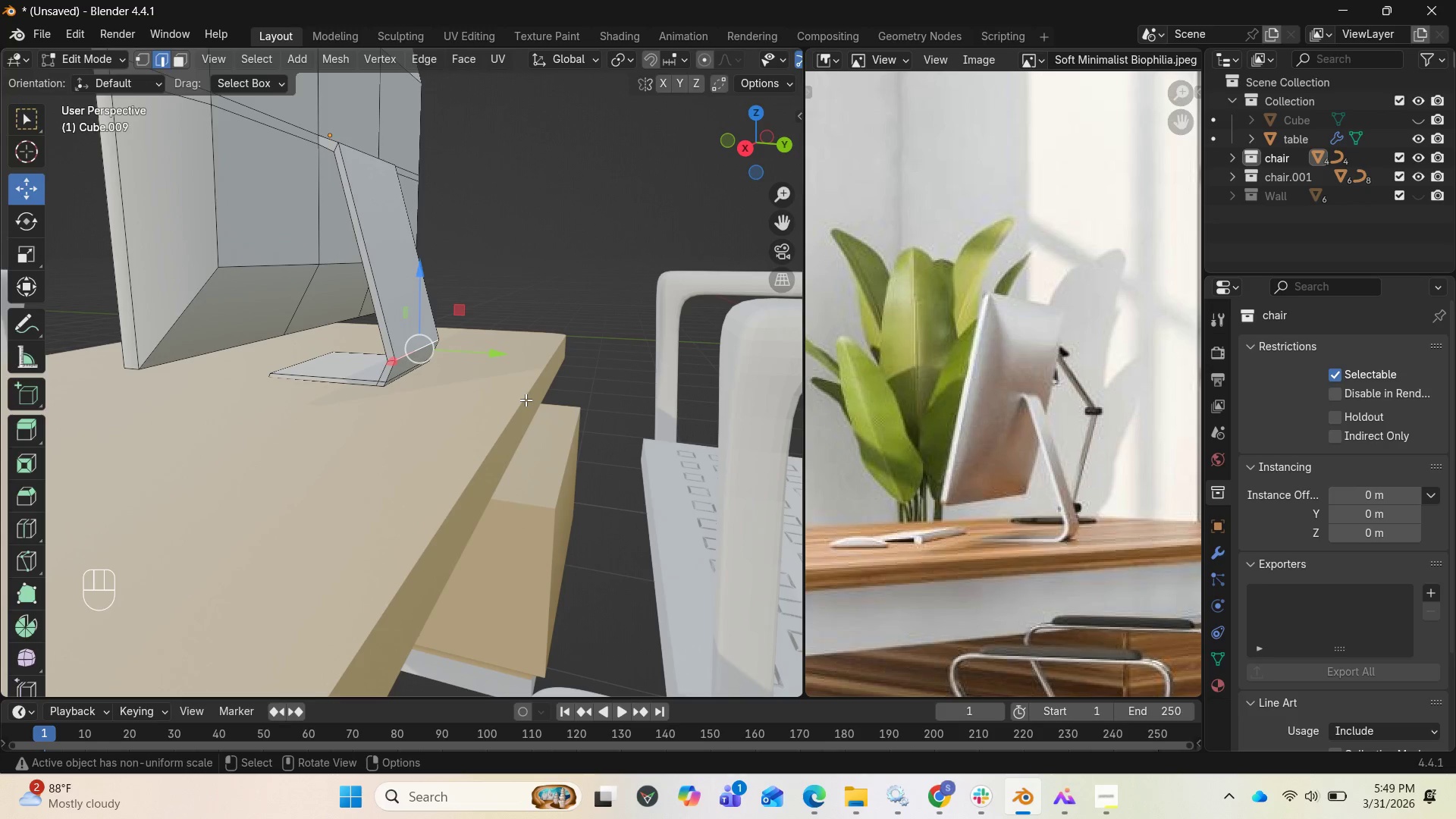 
hold_key(key=ShiftLeft, duration=0.5)
 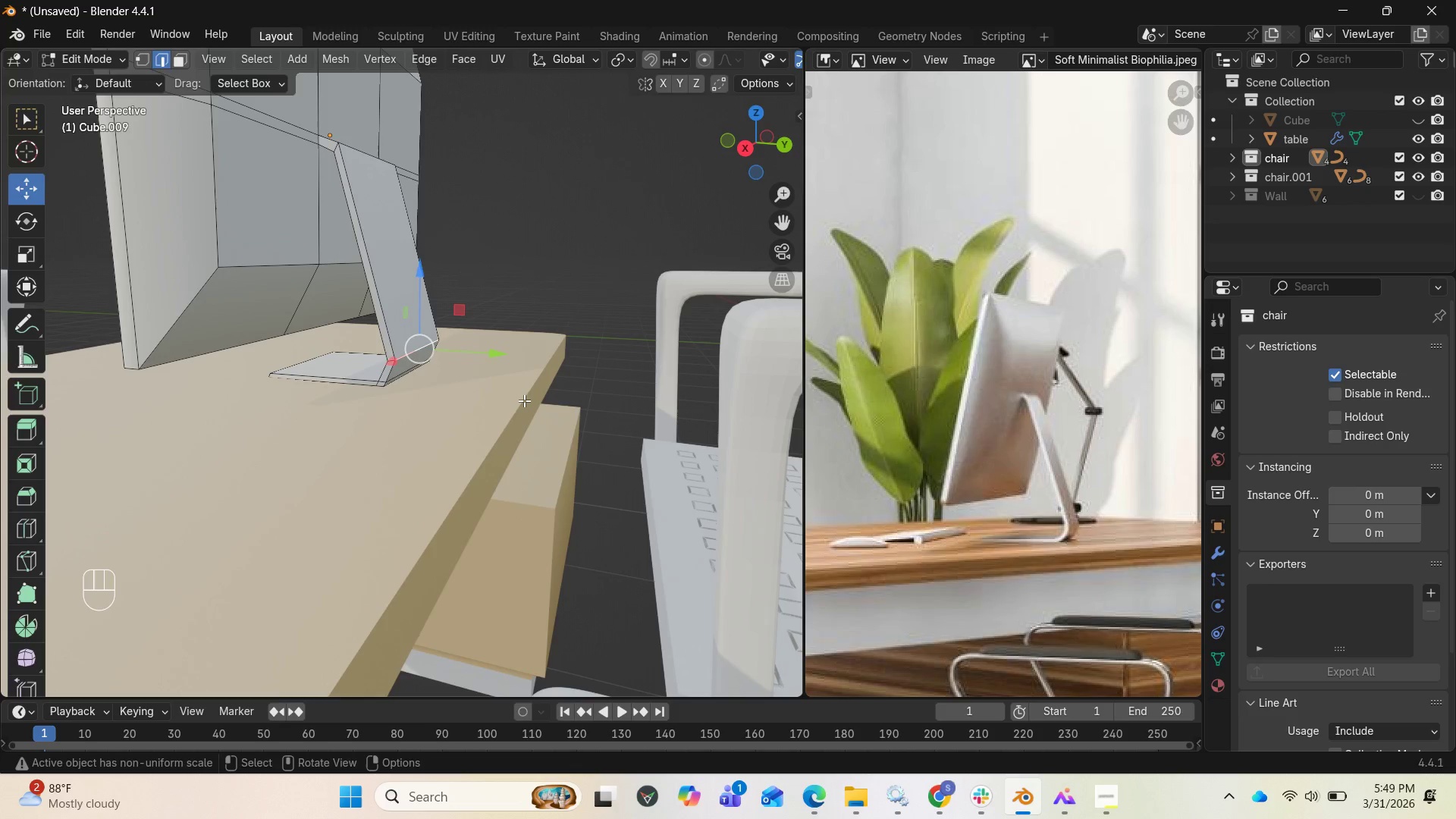 
right_click([524, 400])
 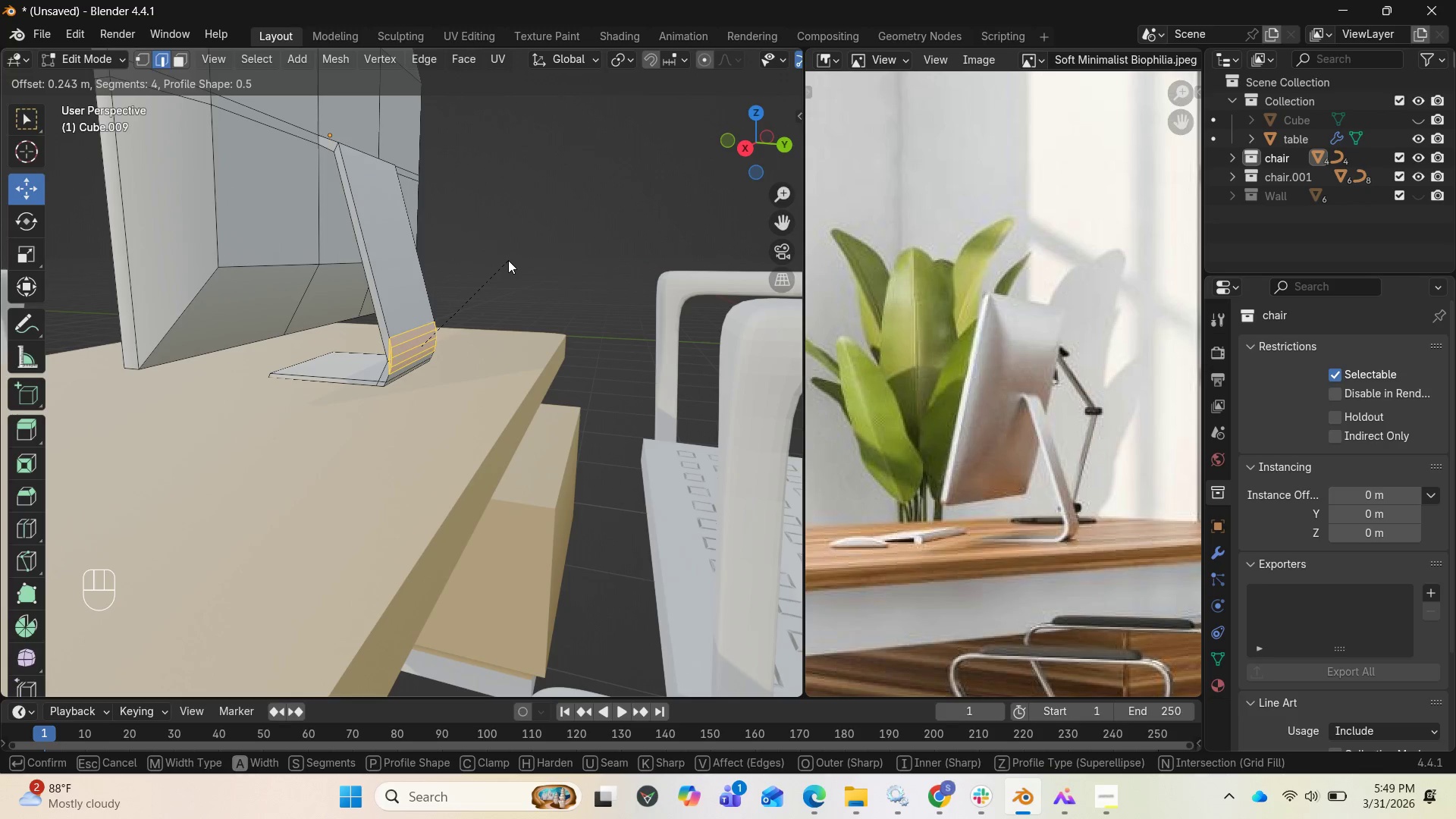 
wait(6.95)
 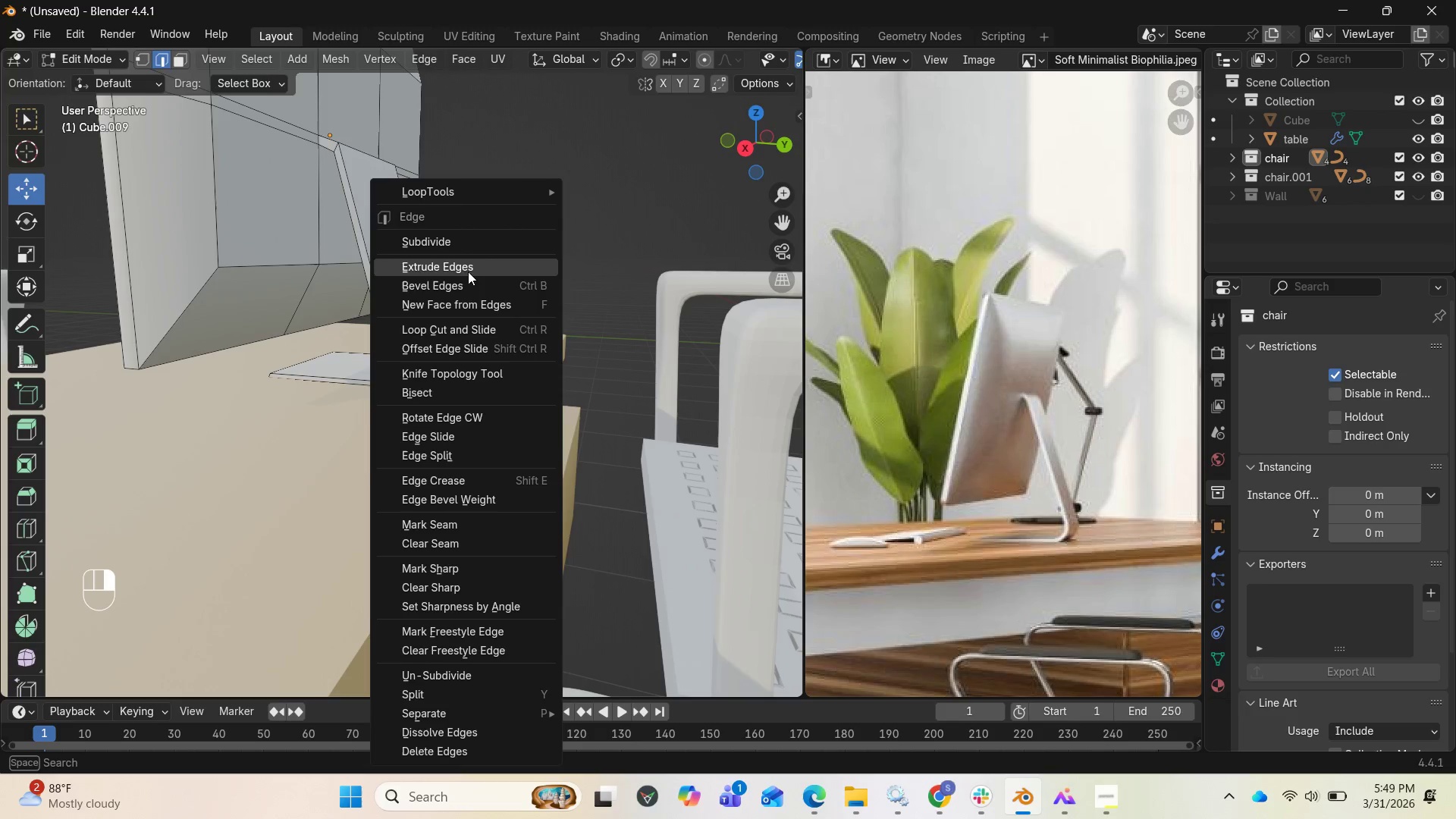 
left_click([508, 260])
 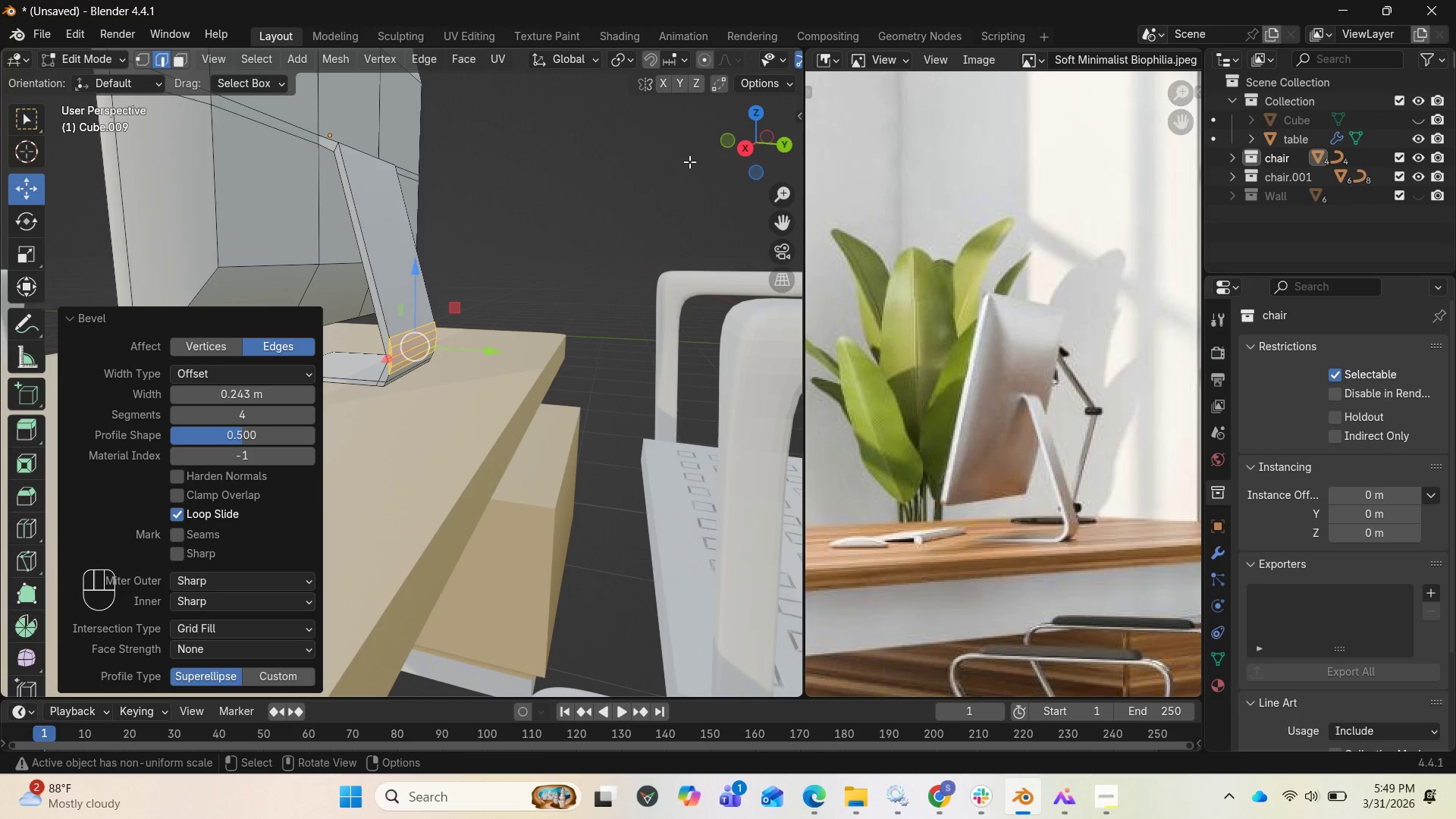 
left_click_drag(start_coordinate=[755, 153], to_coordinate=[760, 136])
 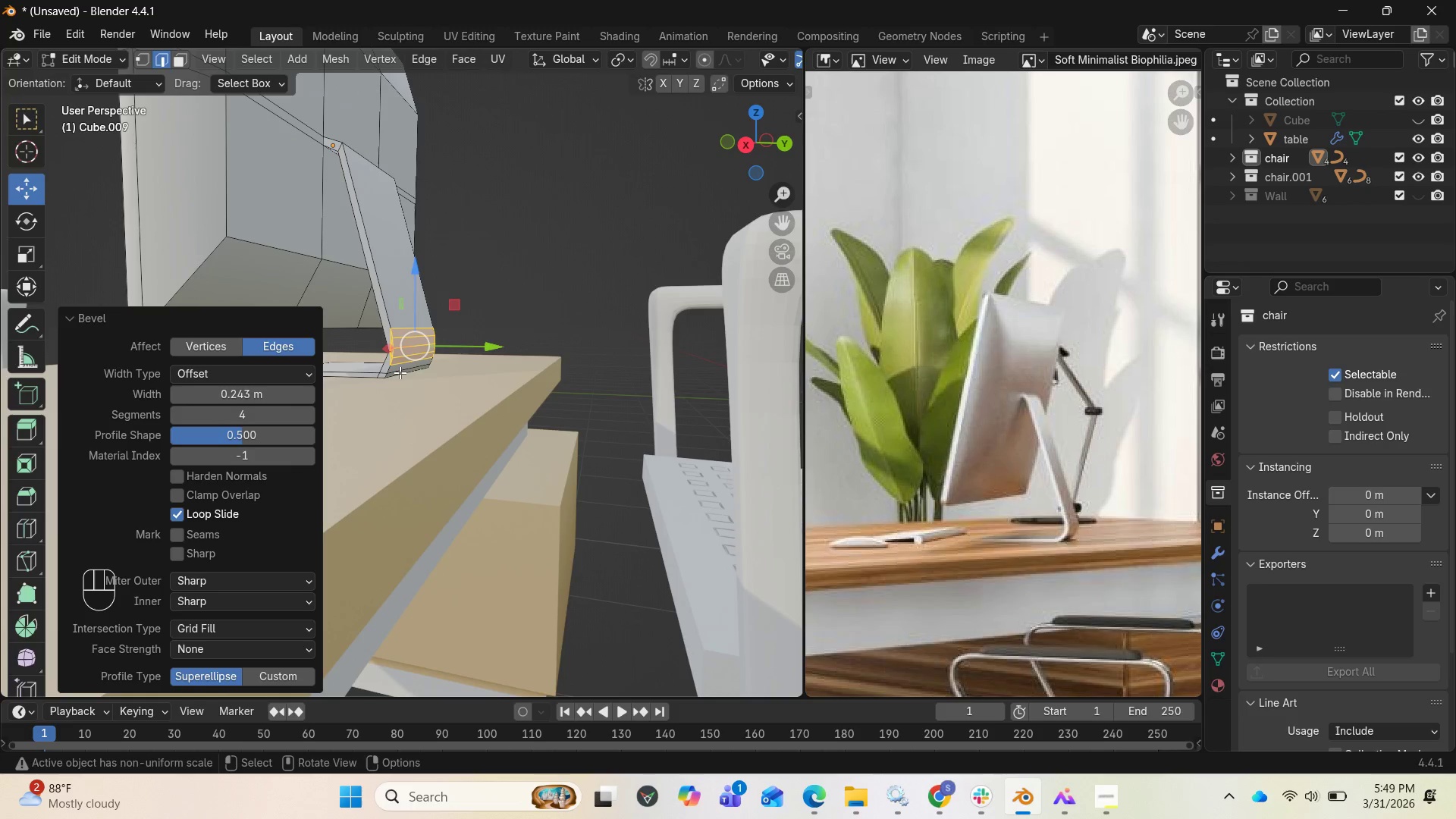 
hold_key(key=ControlLeft, duration=1.19)
 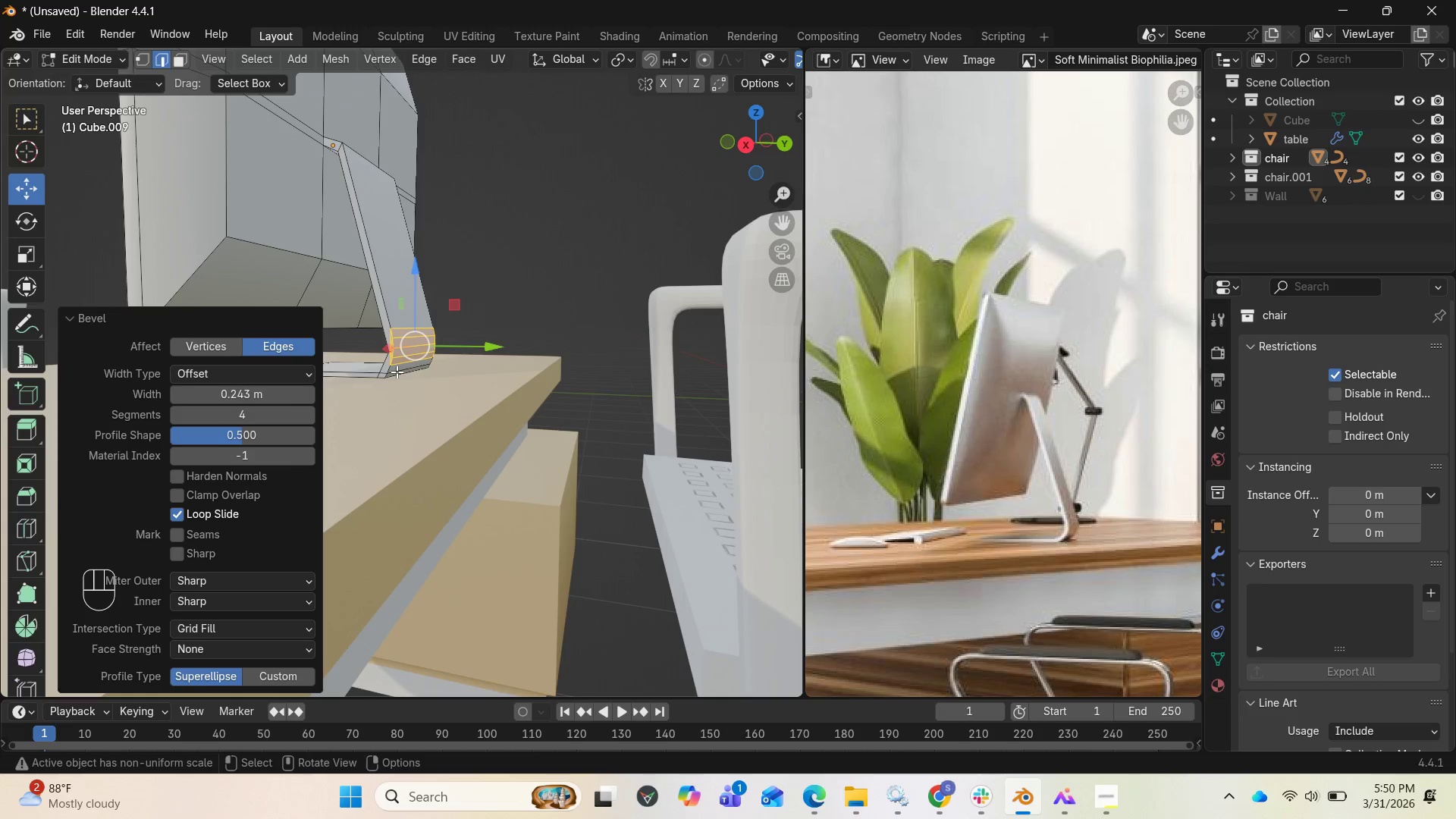 
key(Control+Z)
 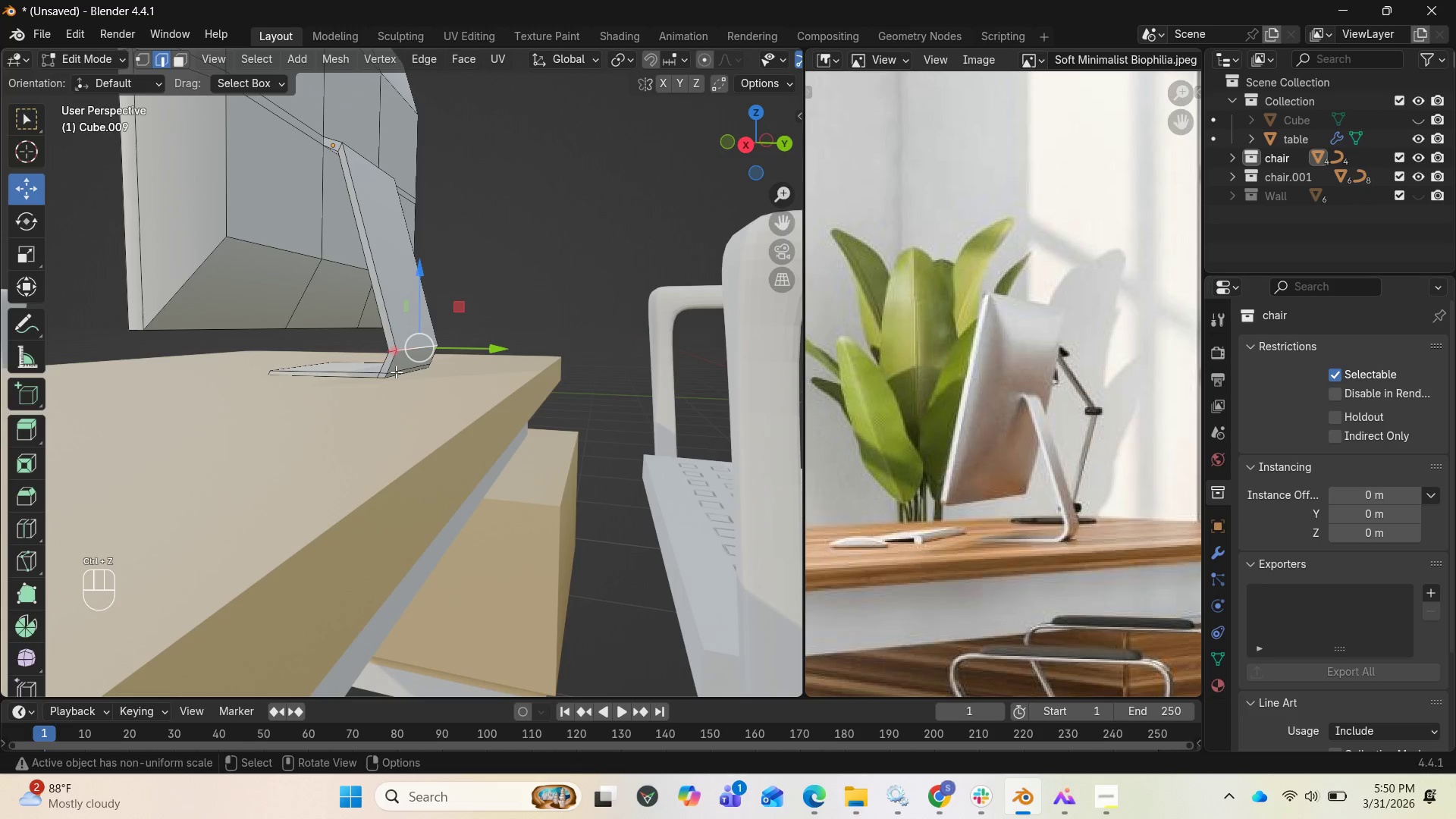 
left_click([396, 372])
 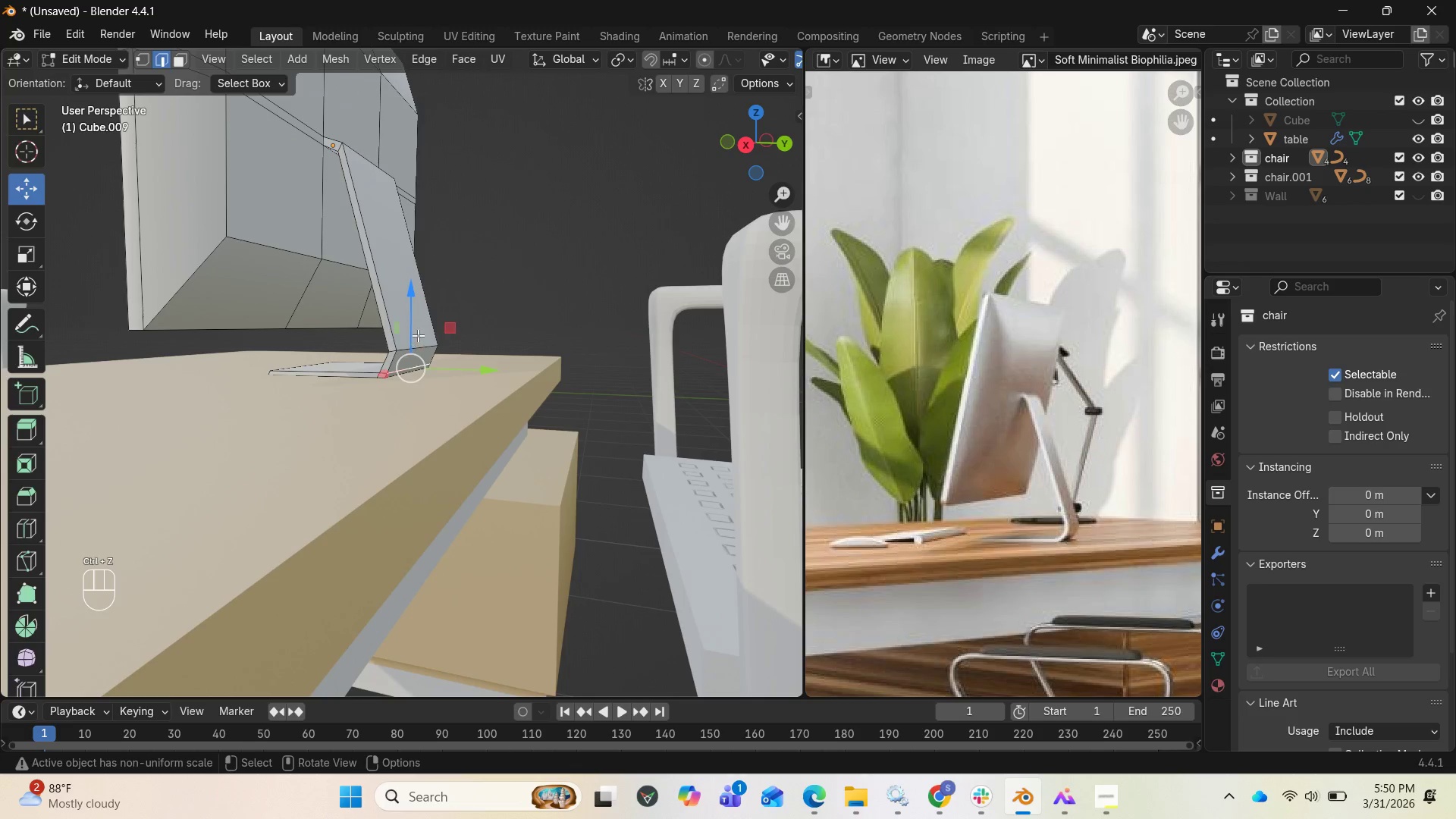 
left_click_drag(start_coordinate=[417, 324], to_coordinate=[416, 307])
 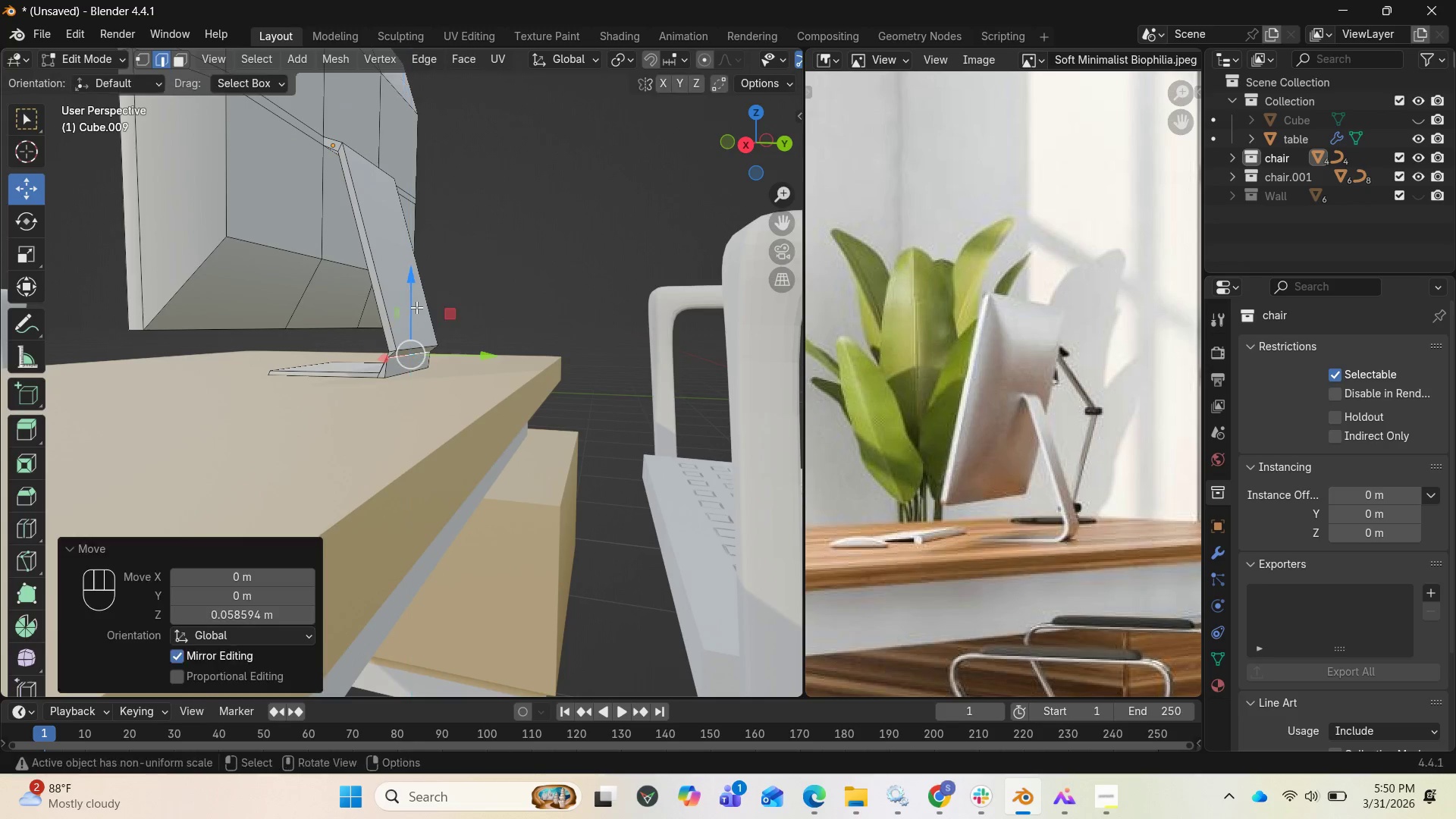 
key(Control+Z)
 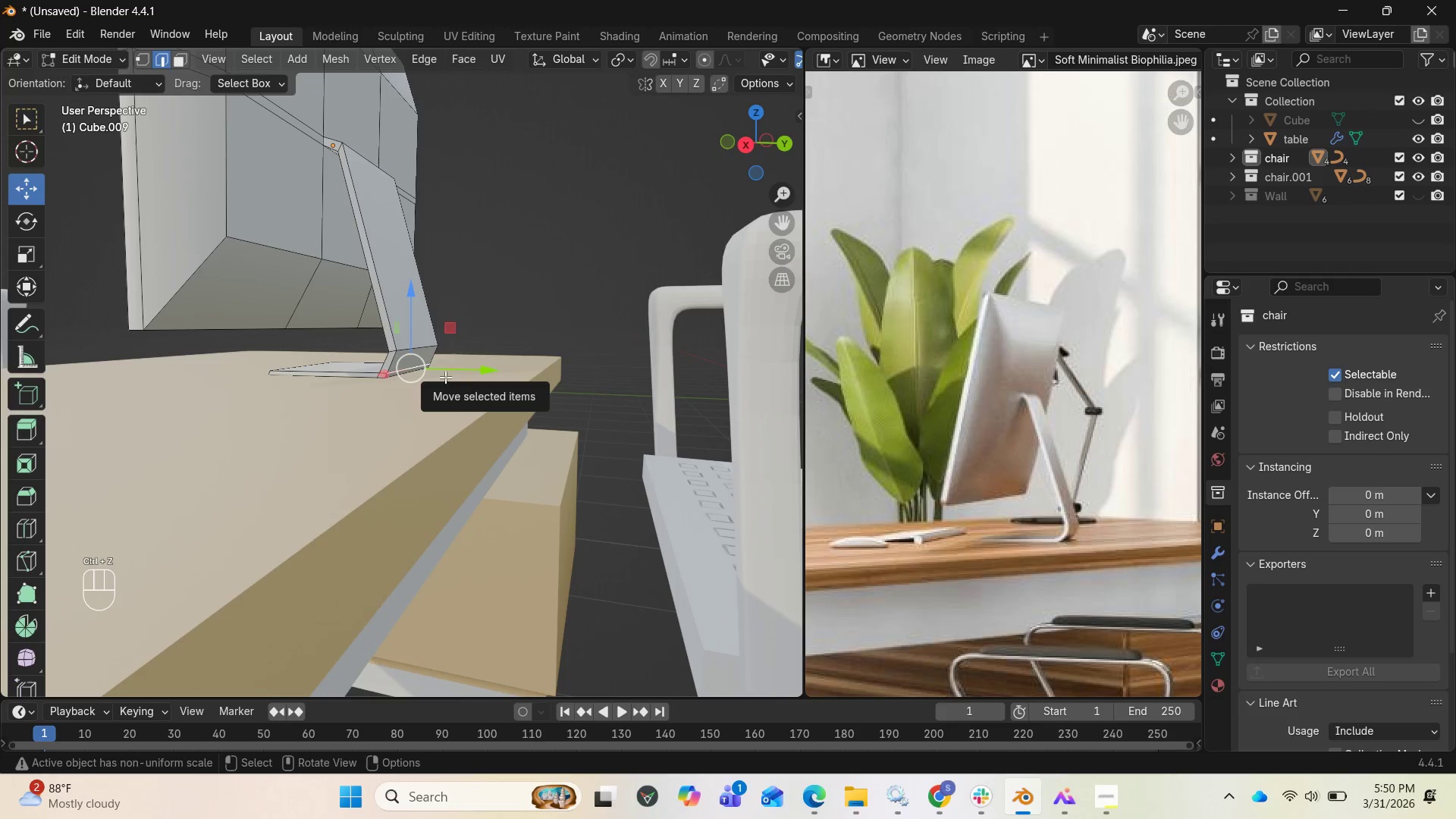 
type(GG)
 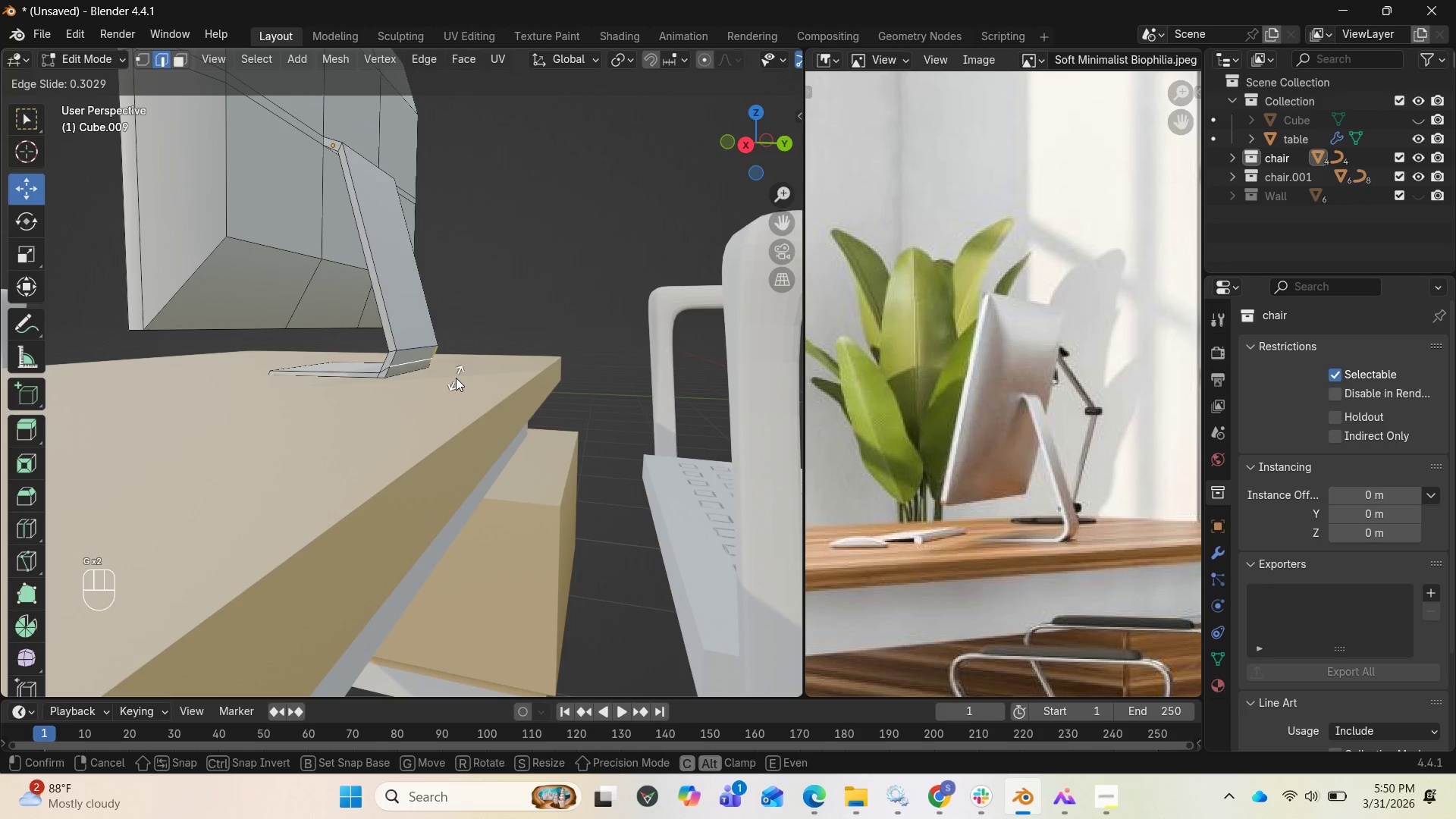 
left_click([456, 378])
 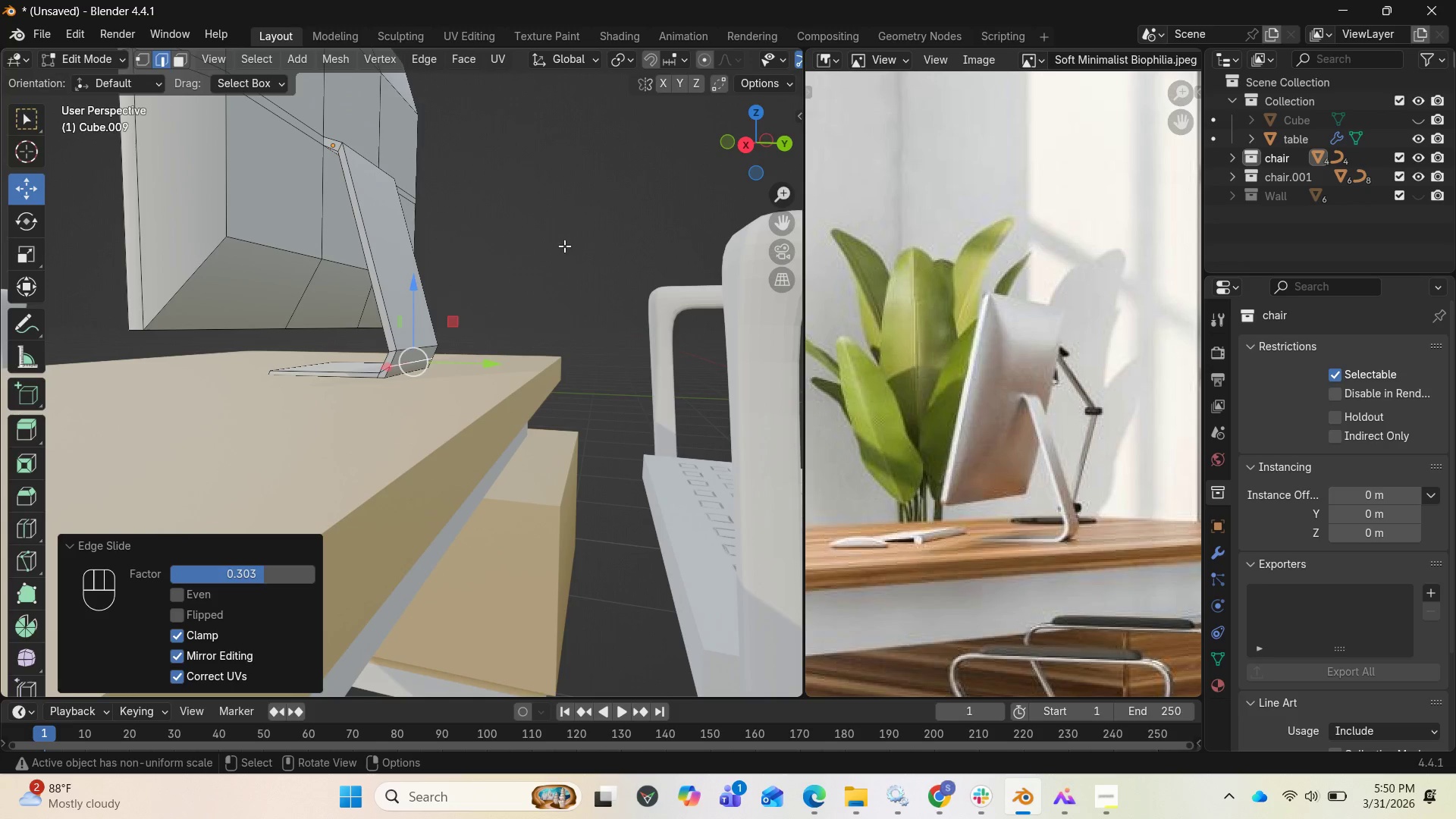 
left_click_drag(start_coordinate=[748, 141], to_coordinate=[771, 148])
 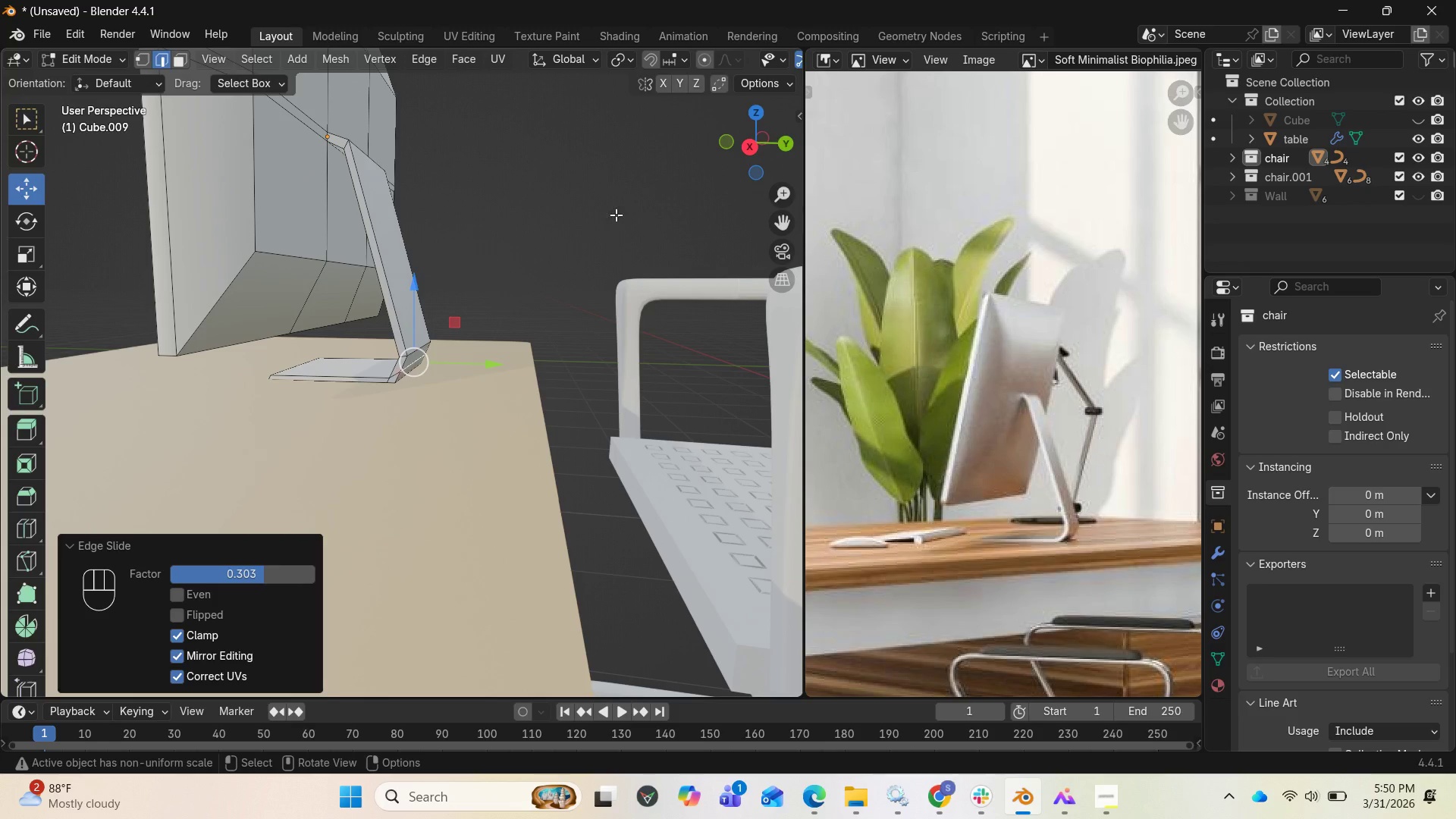 
left_click_drag(start_coordinate=[750, 149], to_coordinate=[754, 142])
 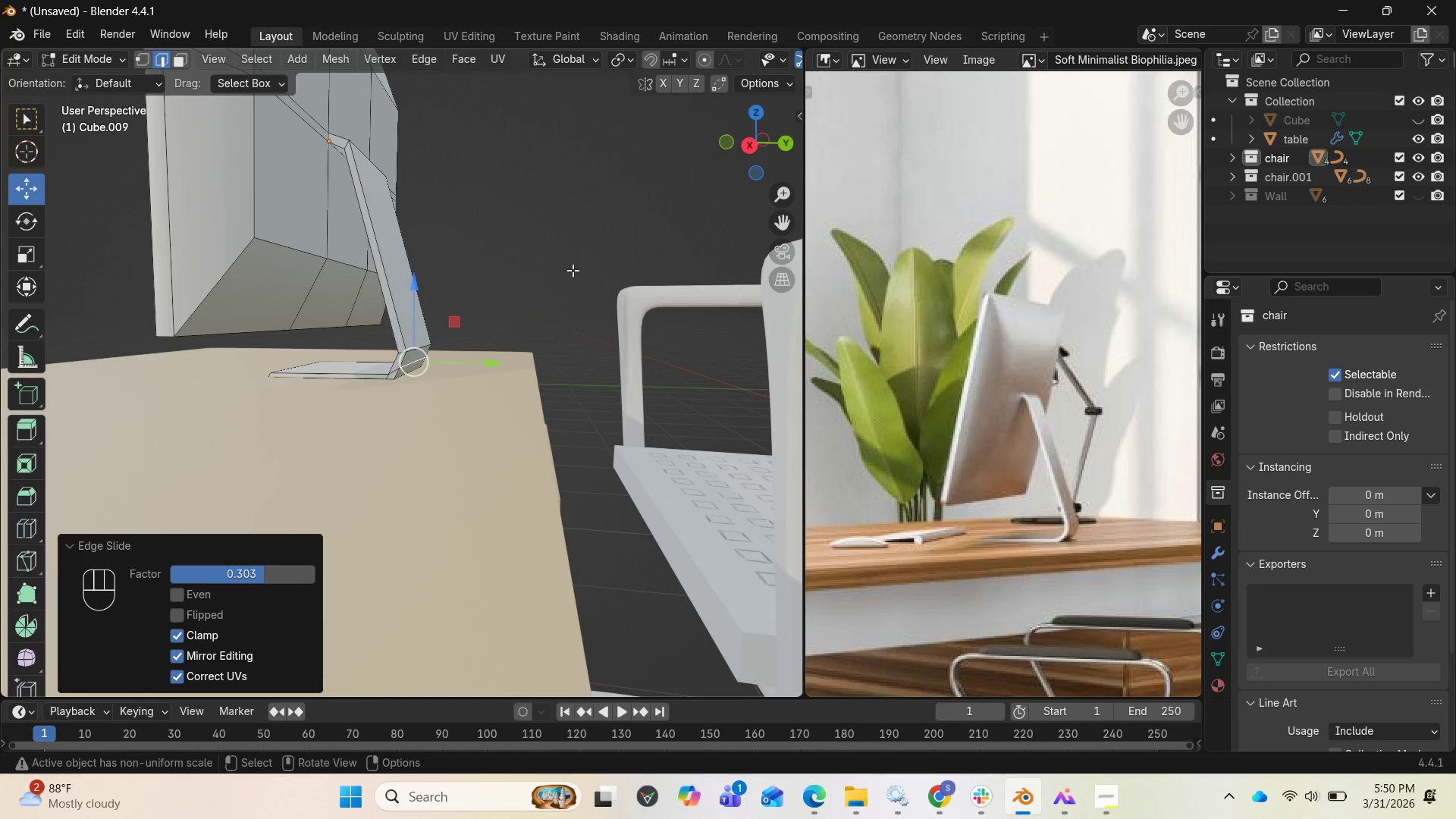 
wait(8.7)
 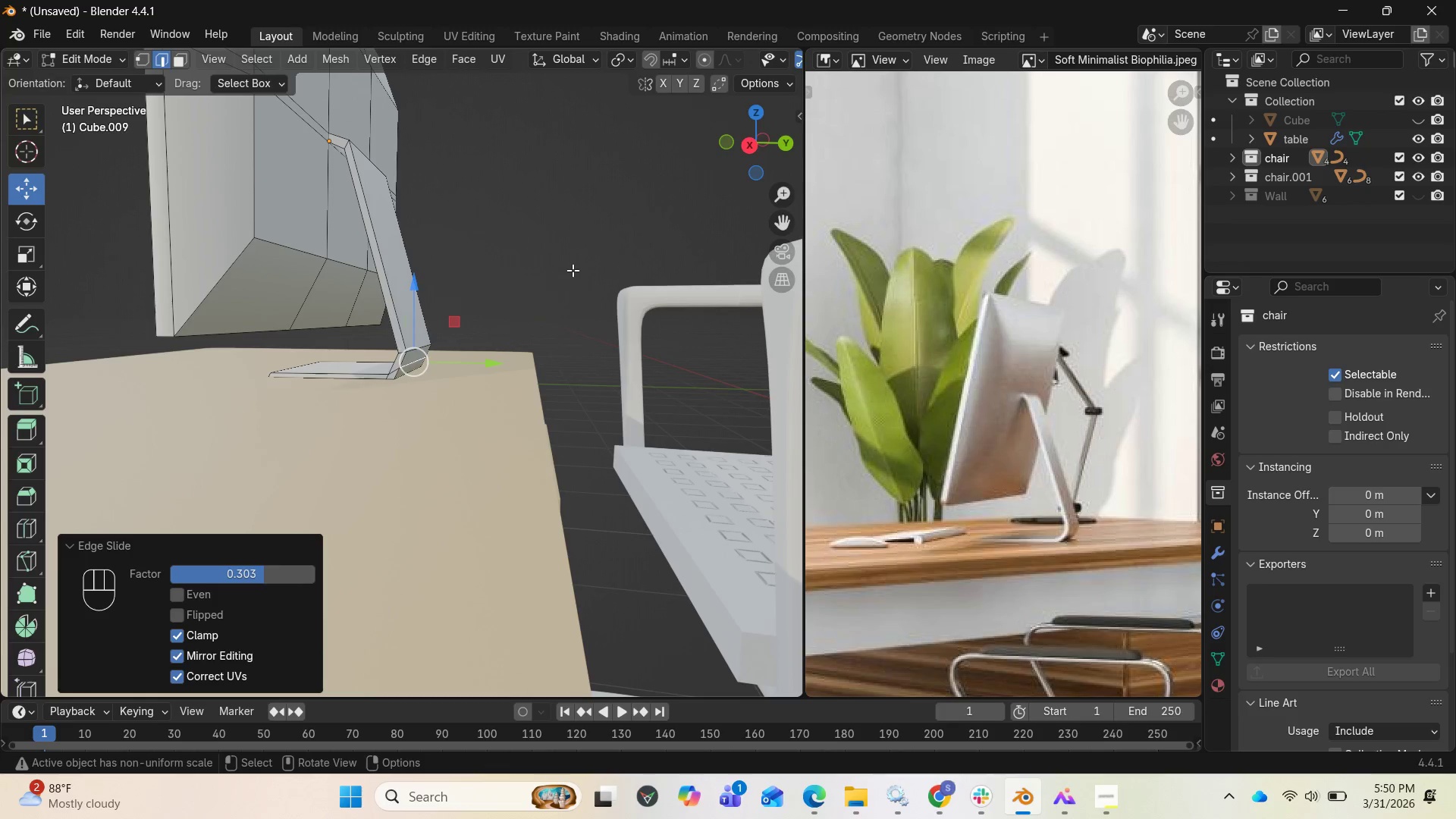 
left_click([1107, 793])